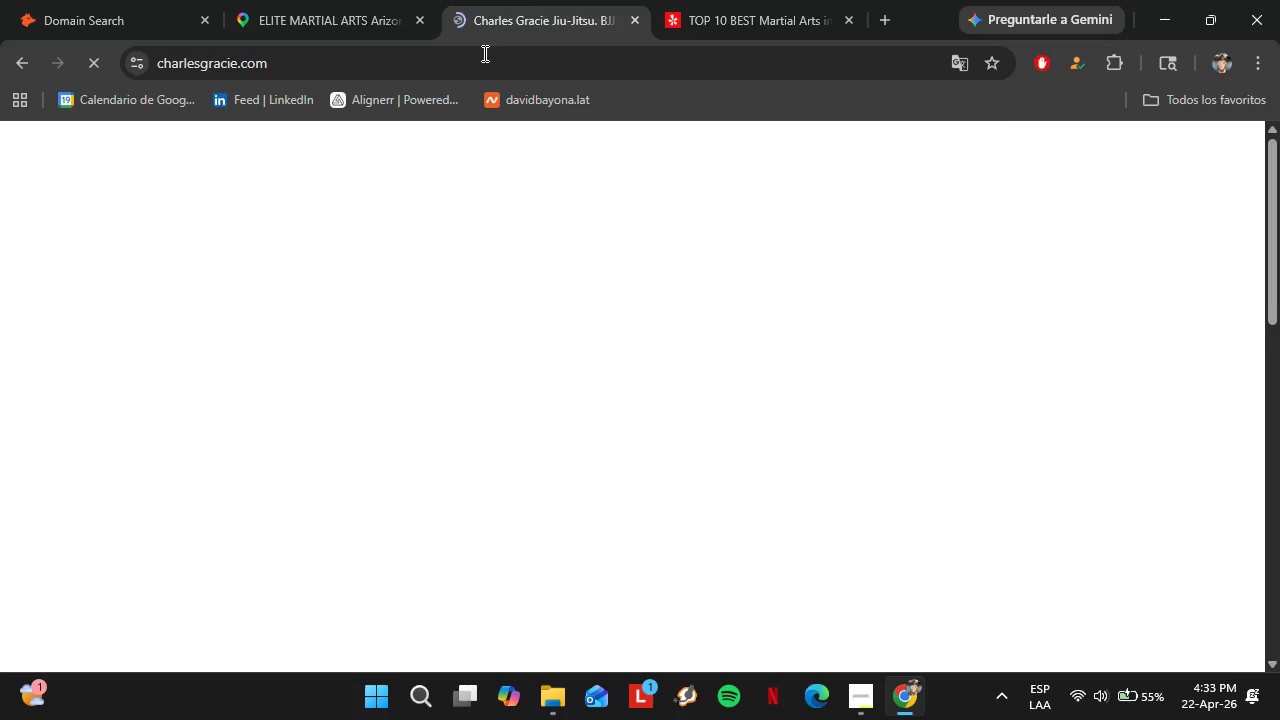 
mouse_move([677, 219])
 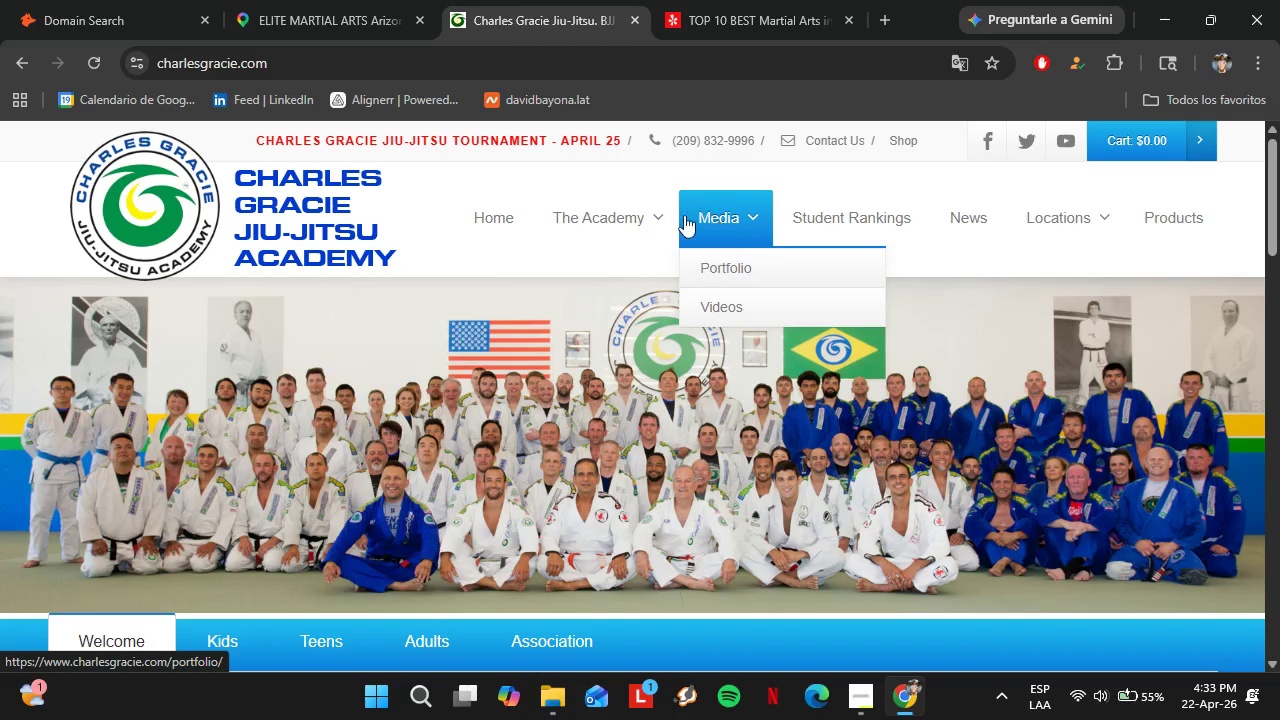 
mouse_move([703, 216])
 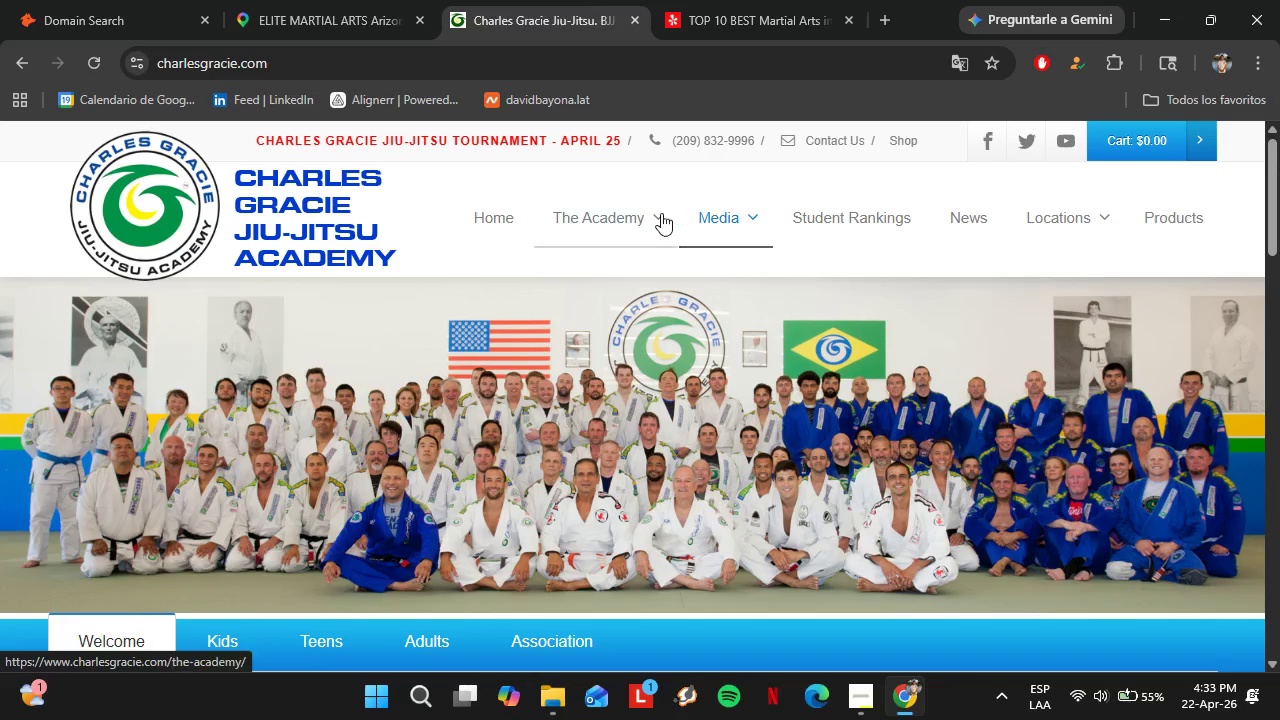 
mouse_move([642, 237])
 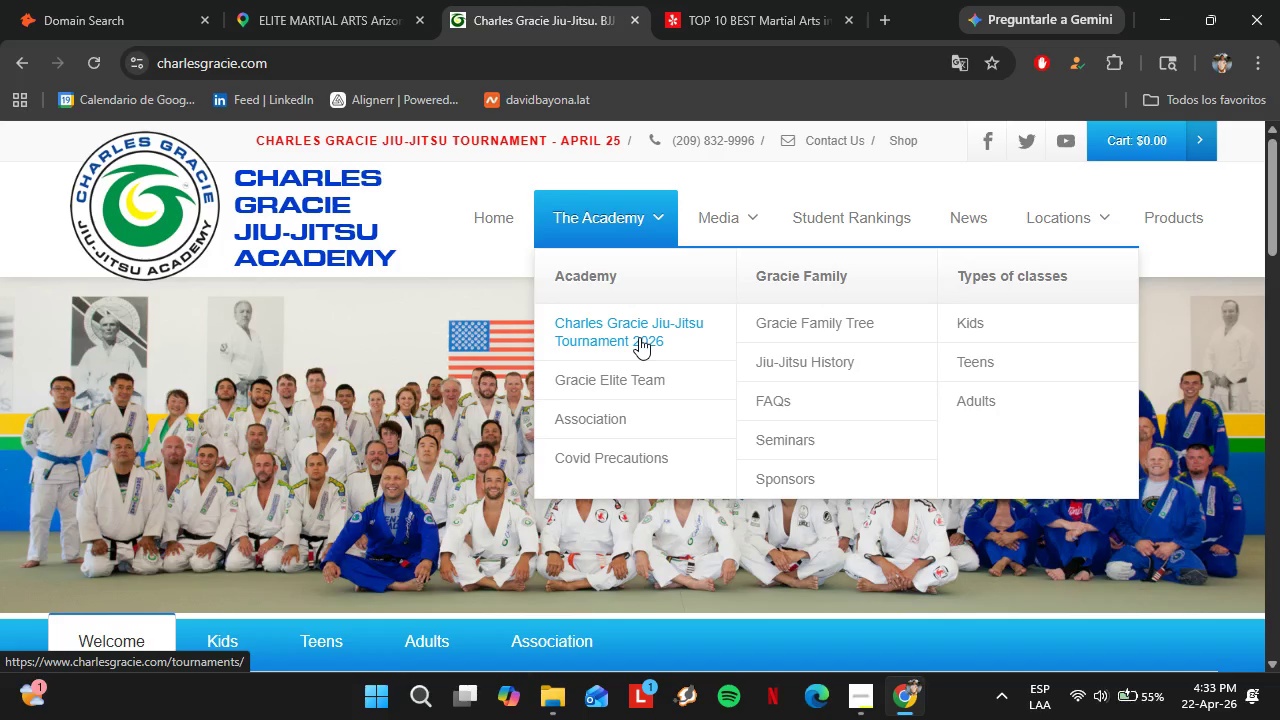 
wait(12.44)
 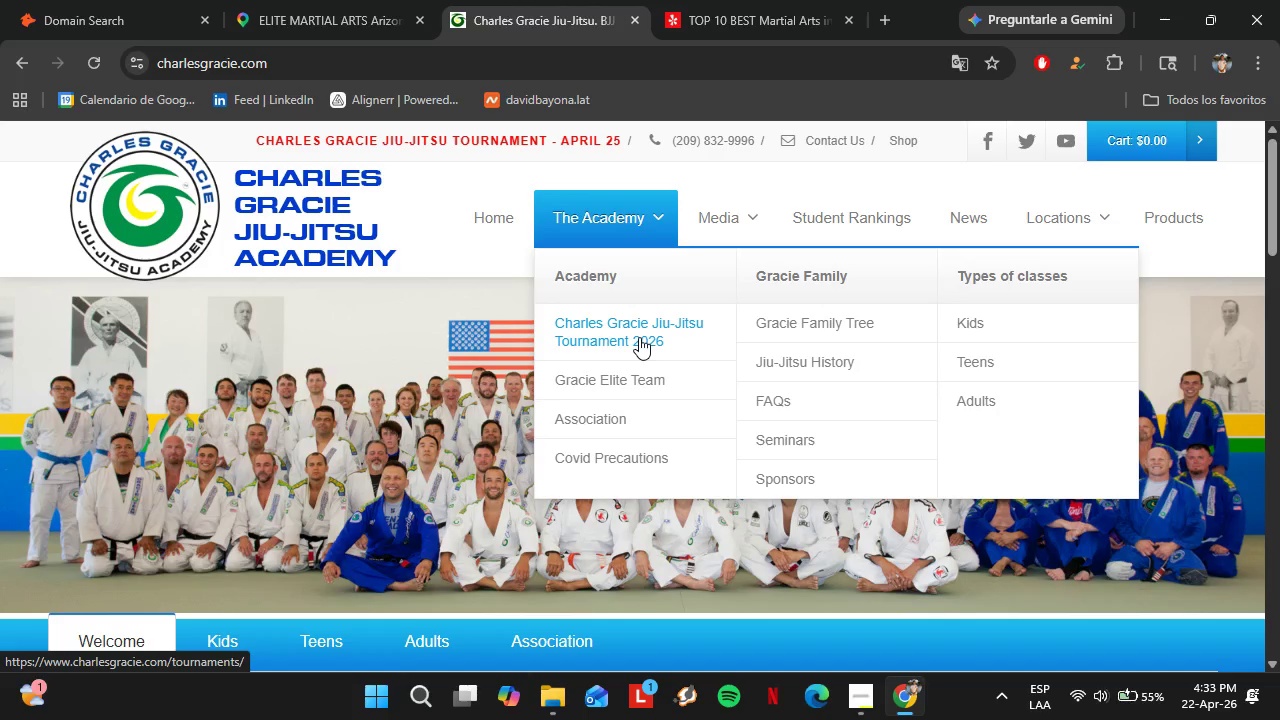 
mouse_move([1079, 208])
 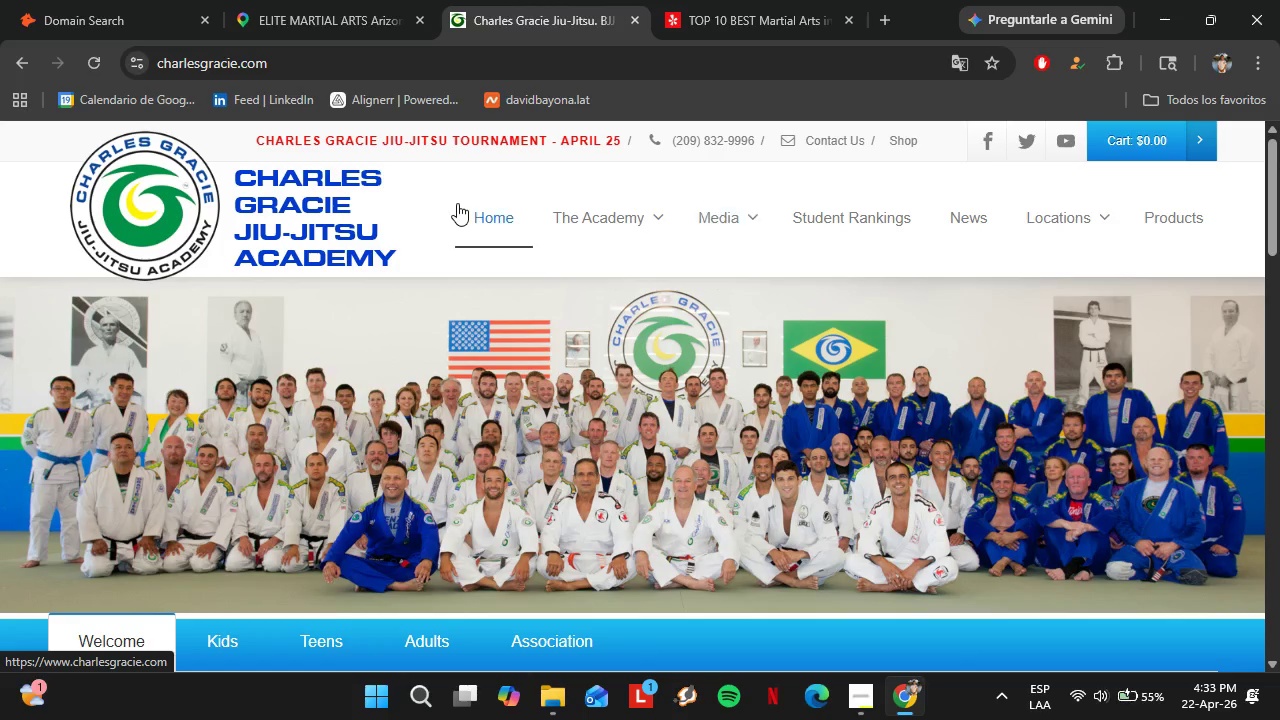 
scroll: coordinate [621, 524], scroll_direction: down, amount: 27.0
 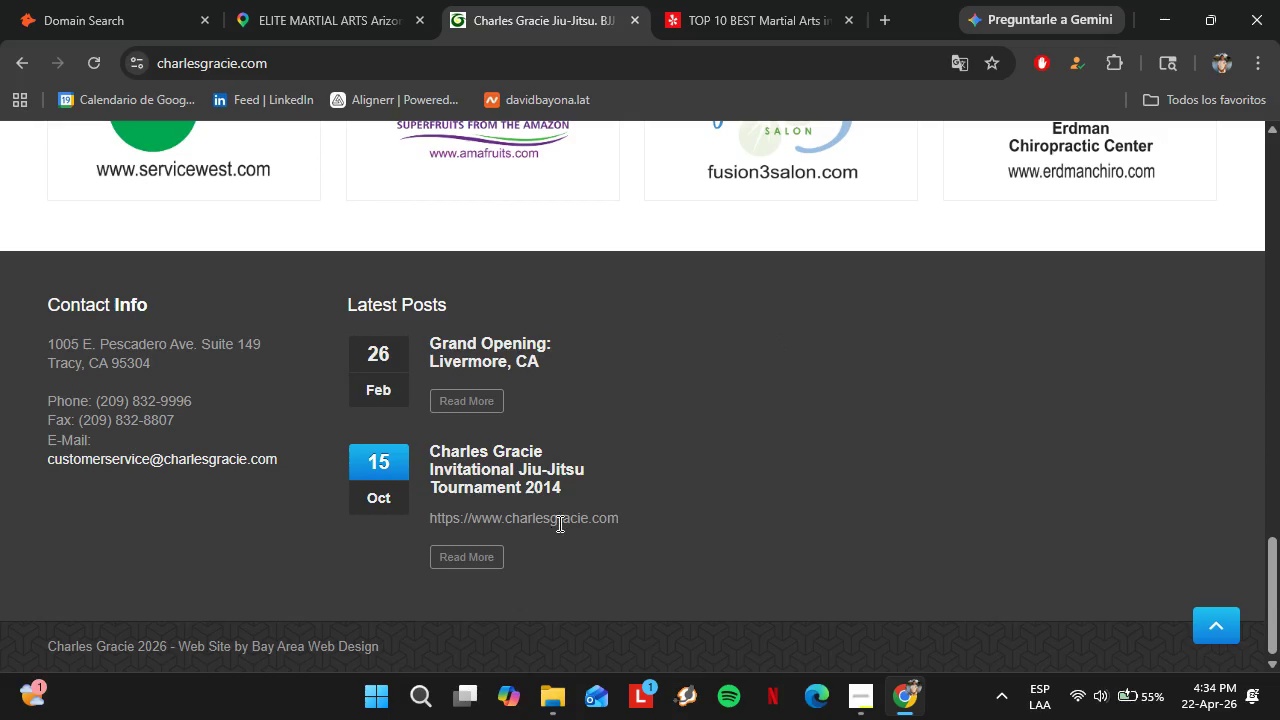 
scroll: coordinate [468, 468], scroll_direction: up, amount: 12.0
 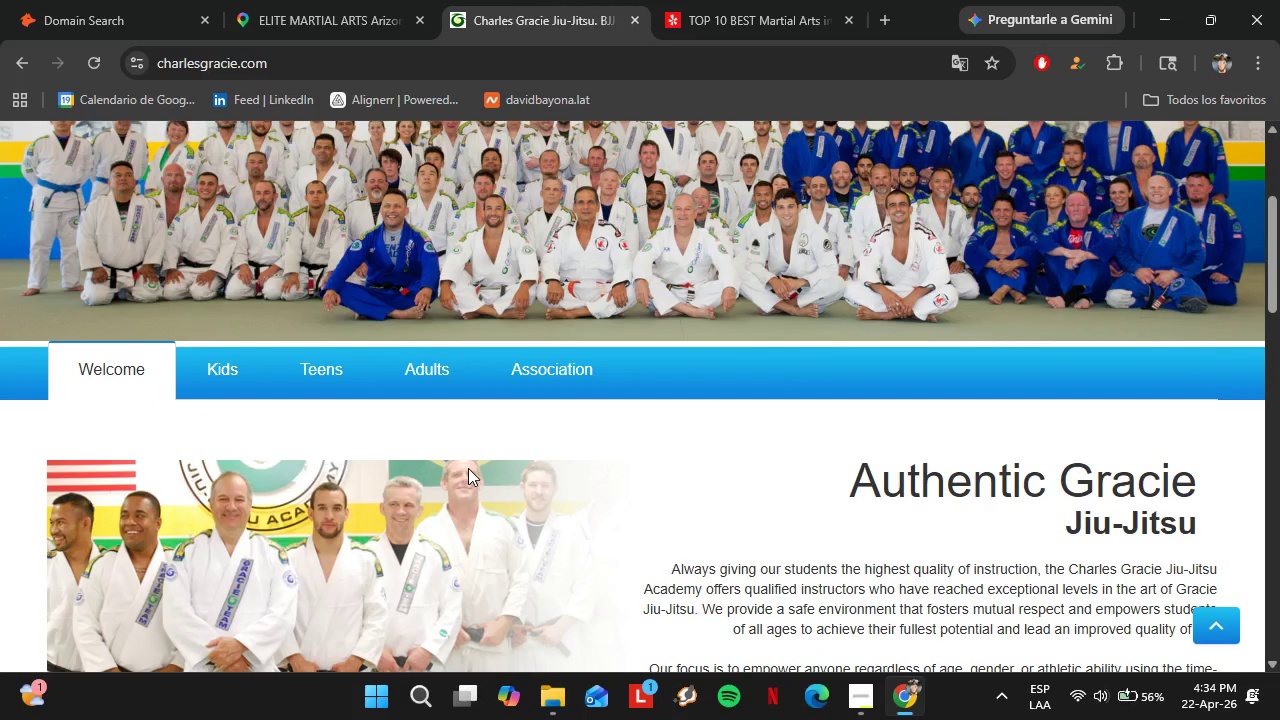 
wait(7.14)
 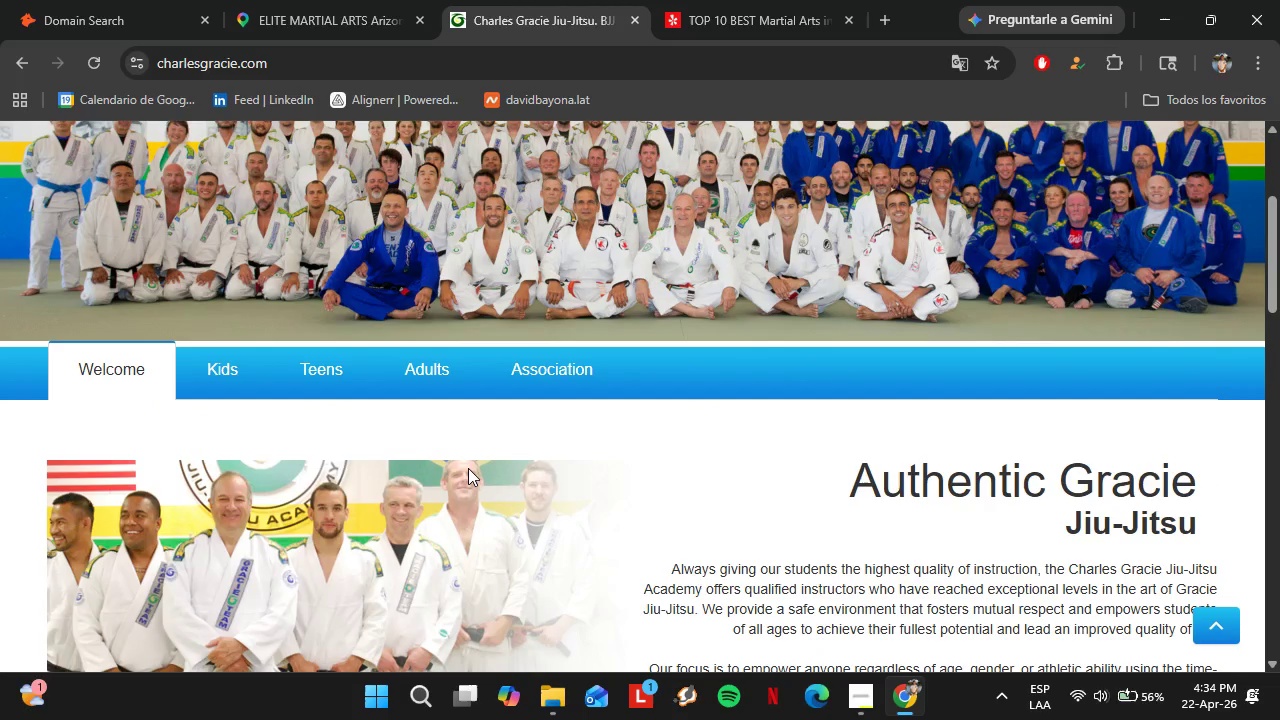 
scroll: coordinate [772, 480], scroll_direction: down, amount: 2.0
 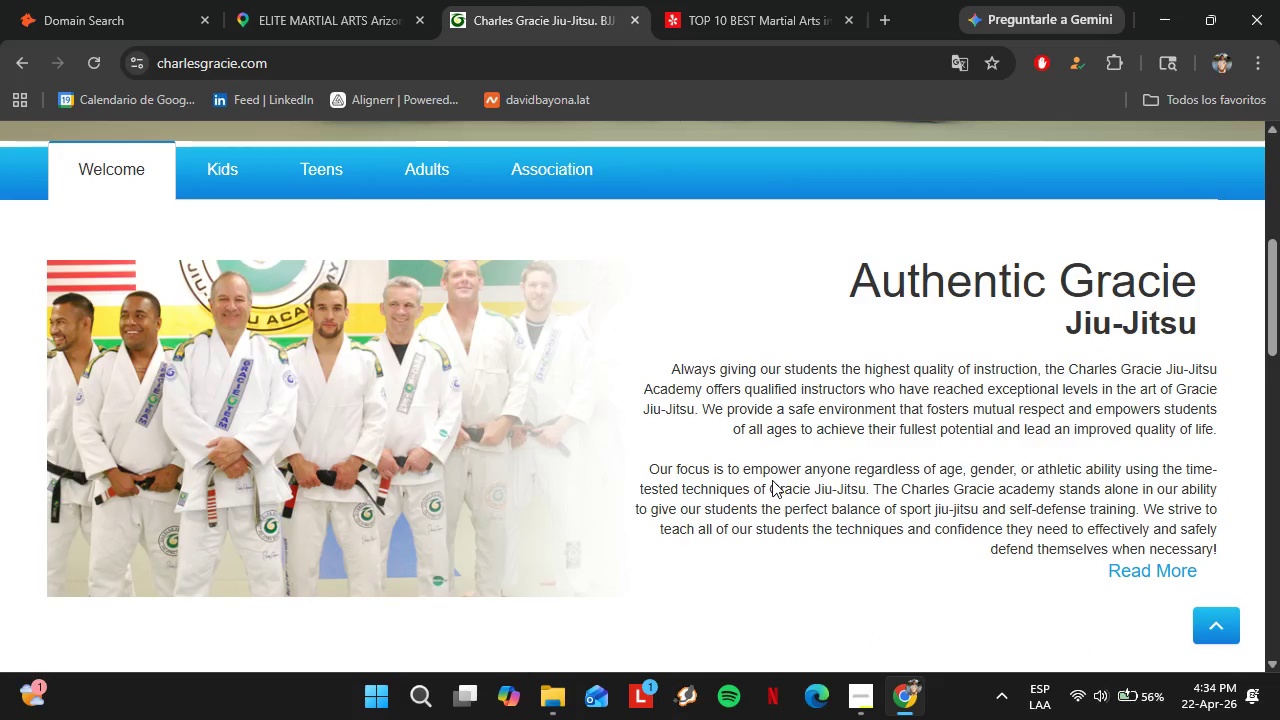 
scroll: coordinate [811, 418], scroll_direction: up, amount: 10.0
 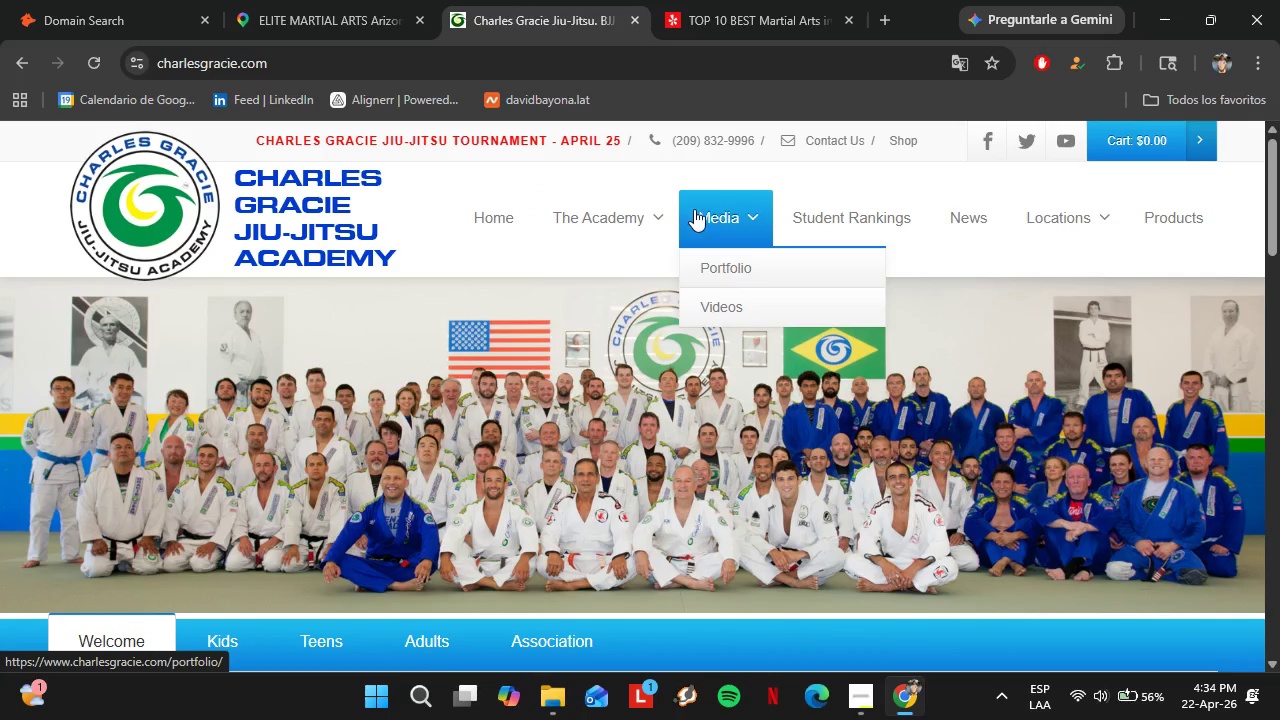 
mouse_move([1057, 218])
 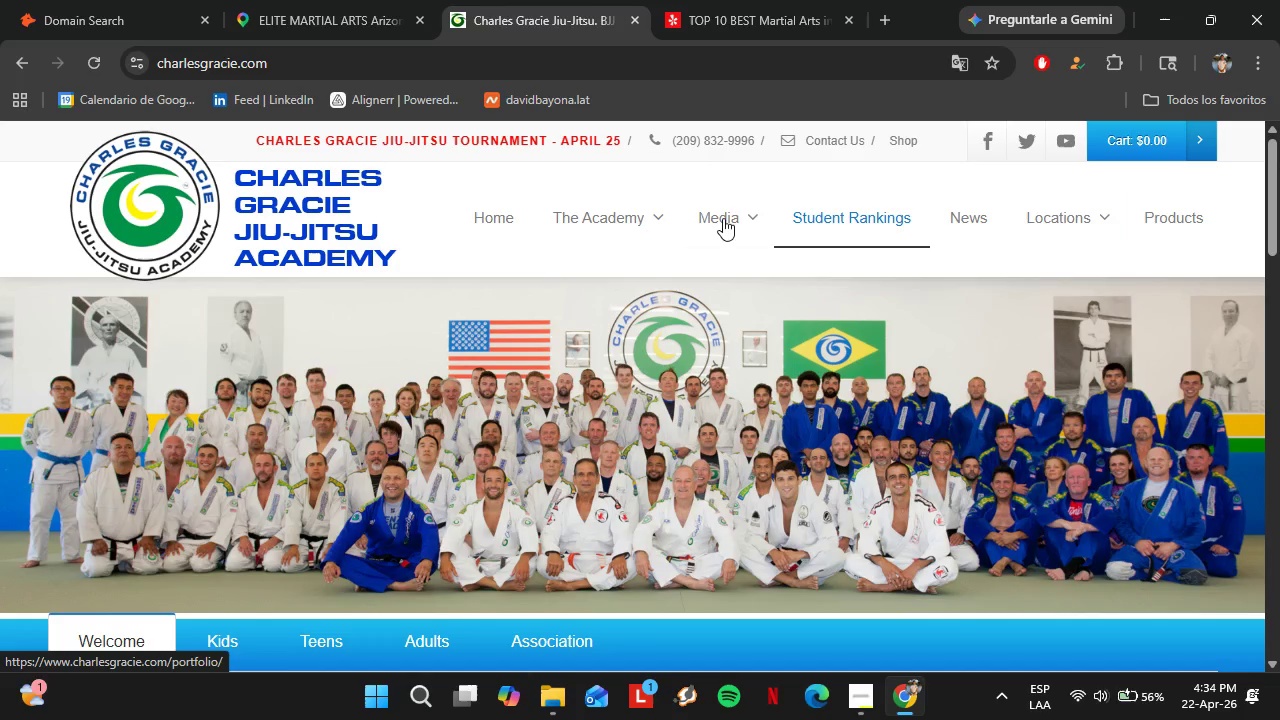 
mouse_move([678, 212])
 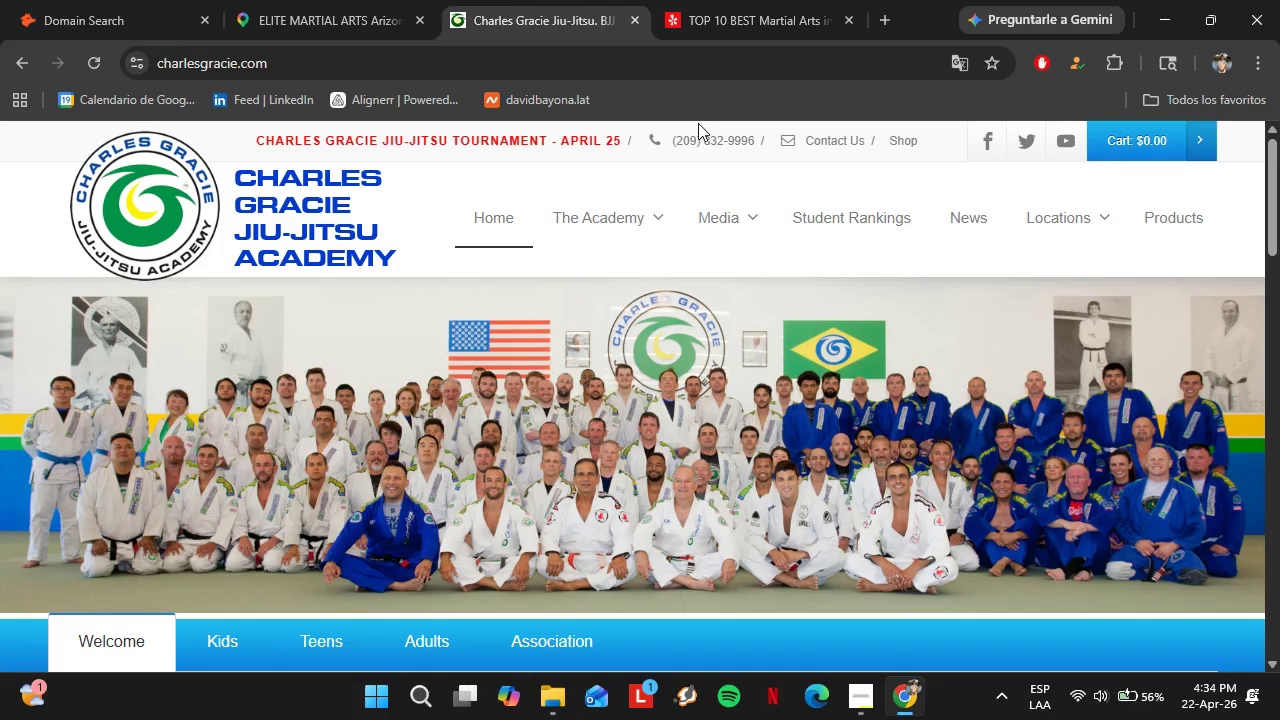 
wait(8.0)
 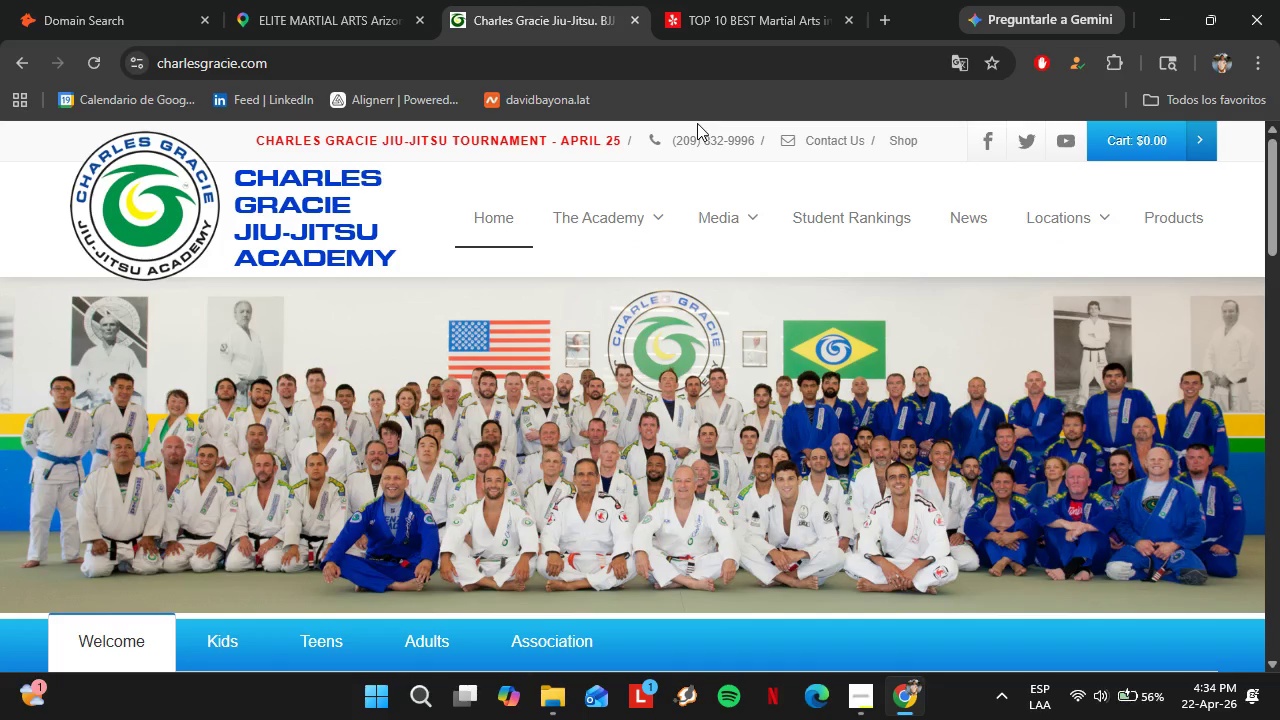 
mouse_move([629, 219])
 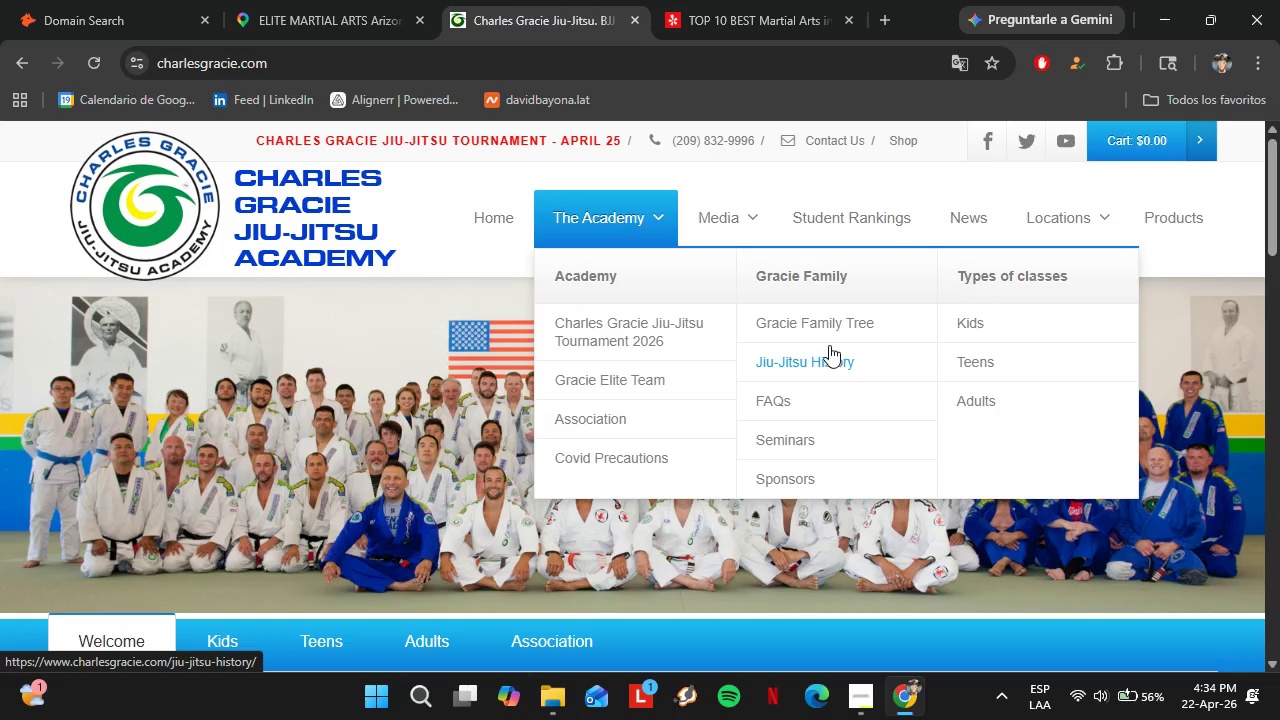 
left_click([69, 0])
 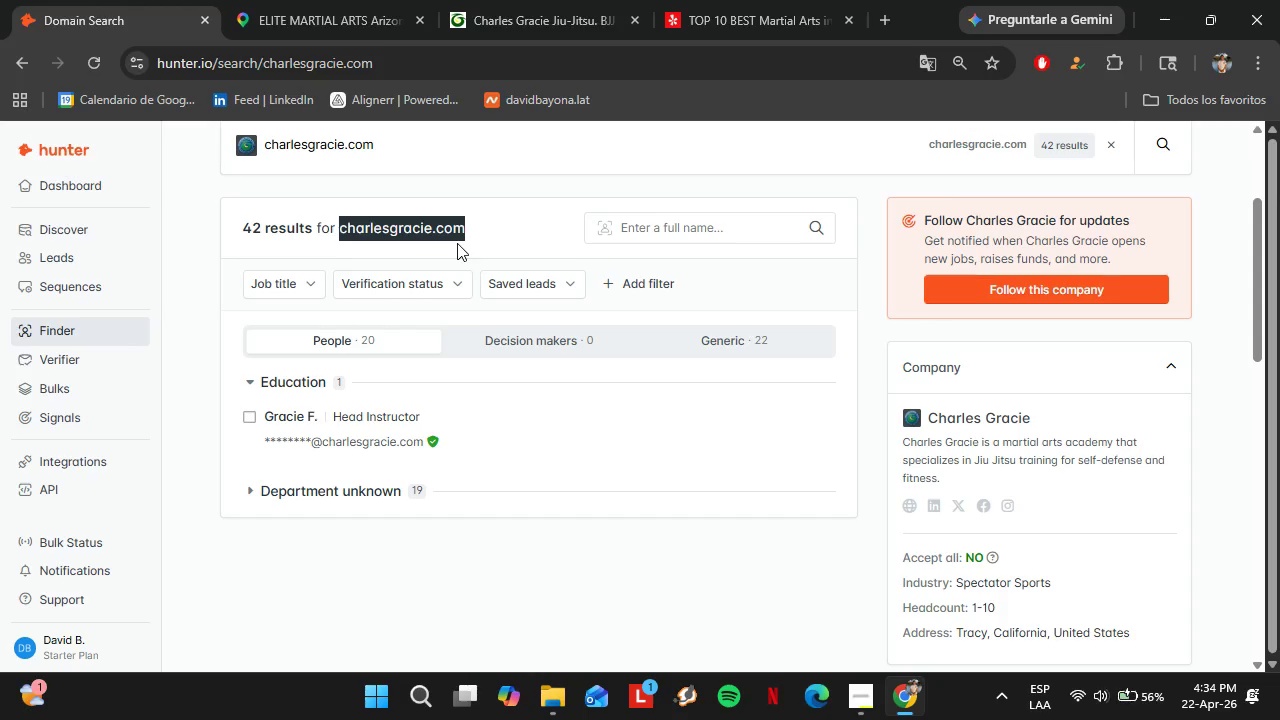 
scroll: coordinate [461, 392], scroll_direction: up, amount: 1.0
 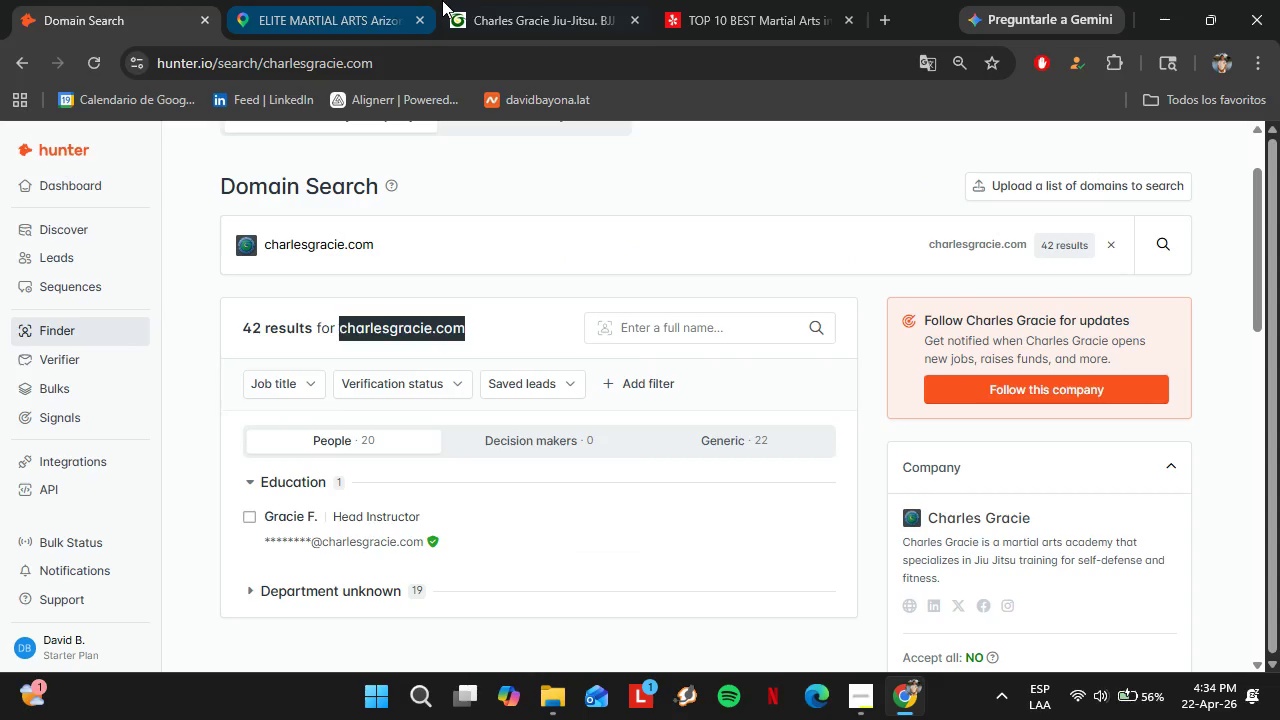 
double_click([362, 0])
 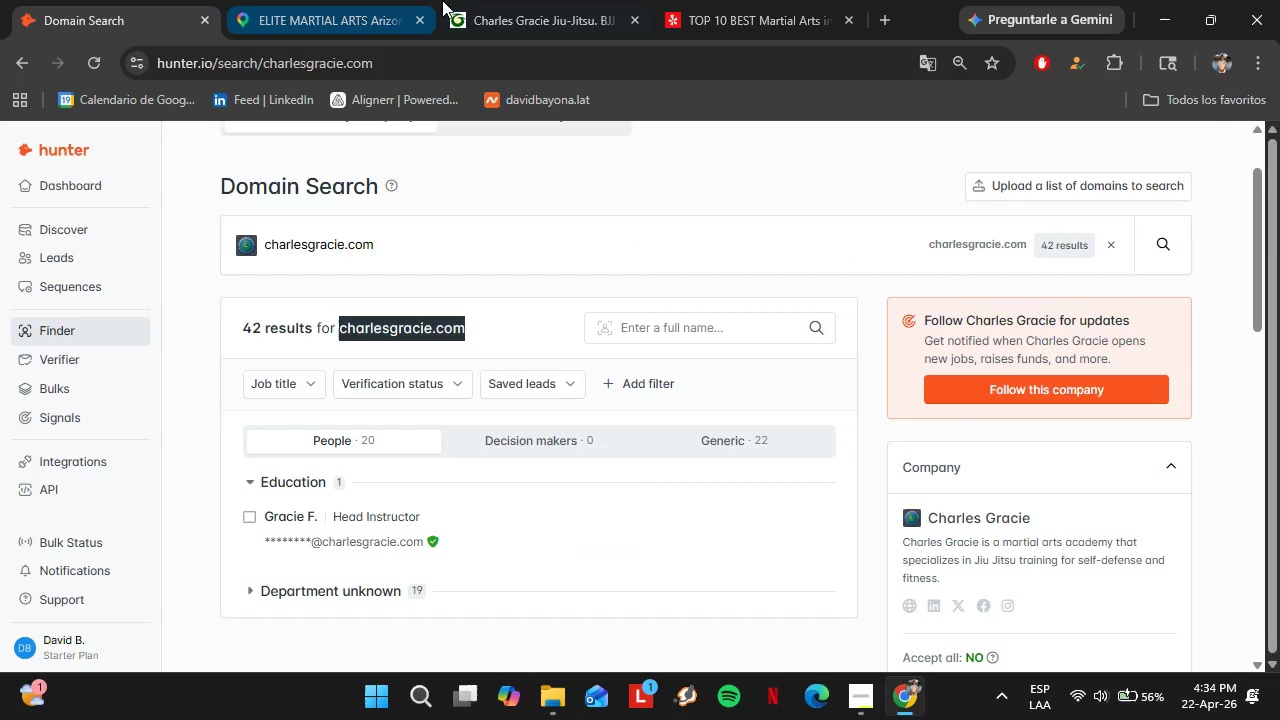 
left_click([465, 0])
 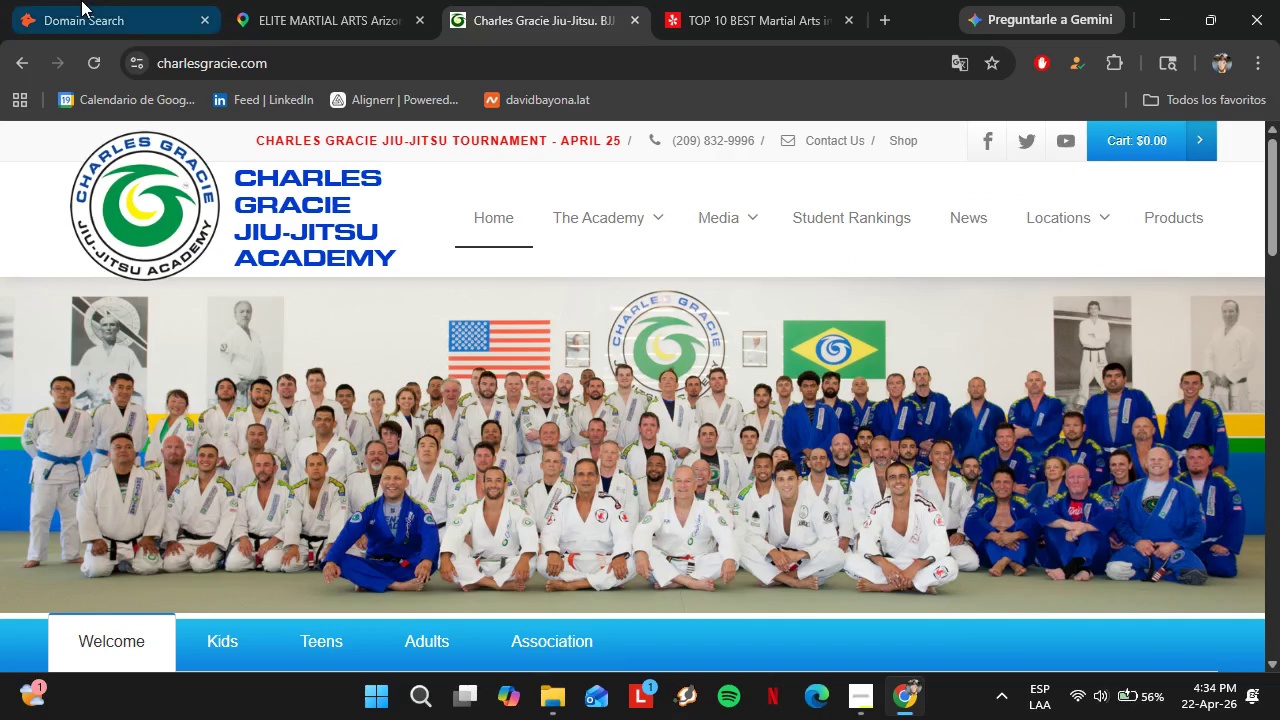 
left_click([85, 0])
 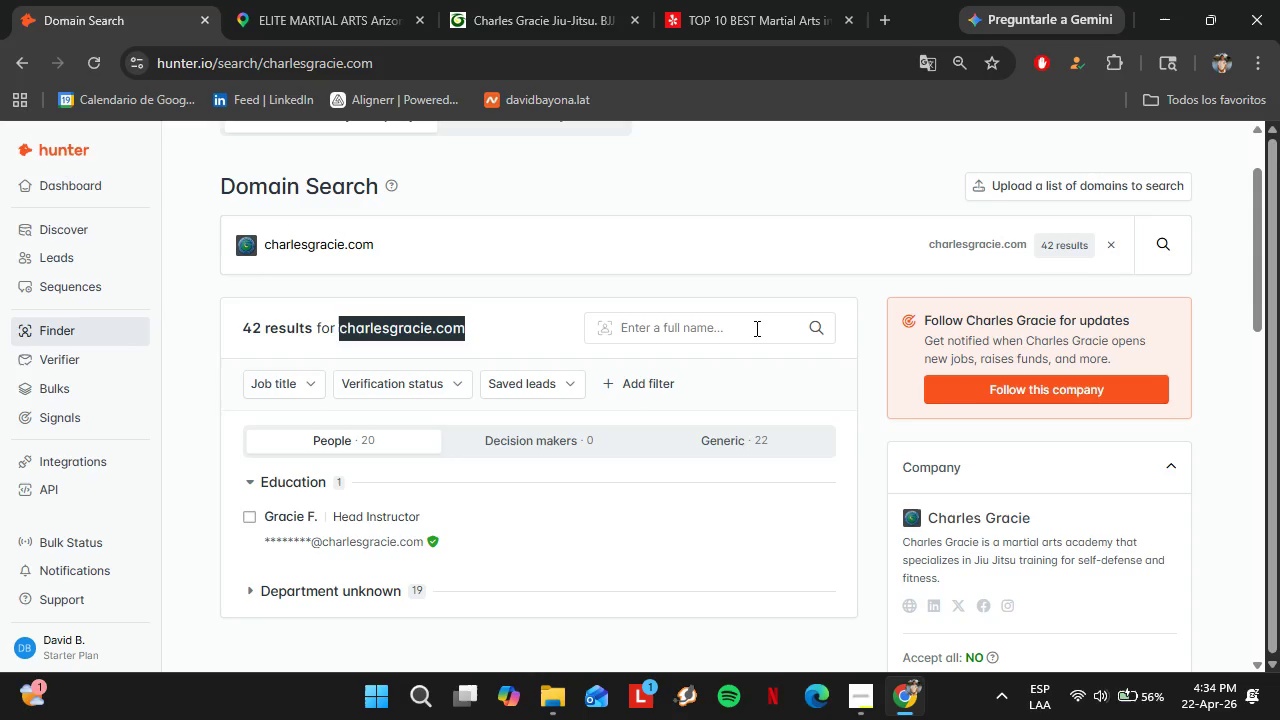 
left_click([734, 325])
 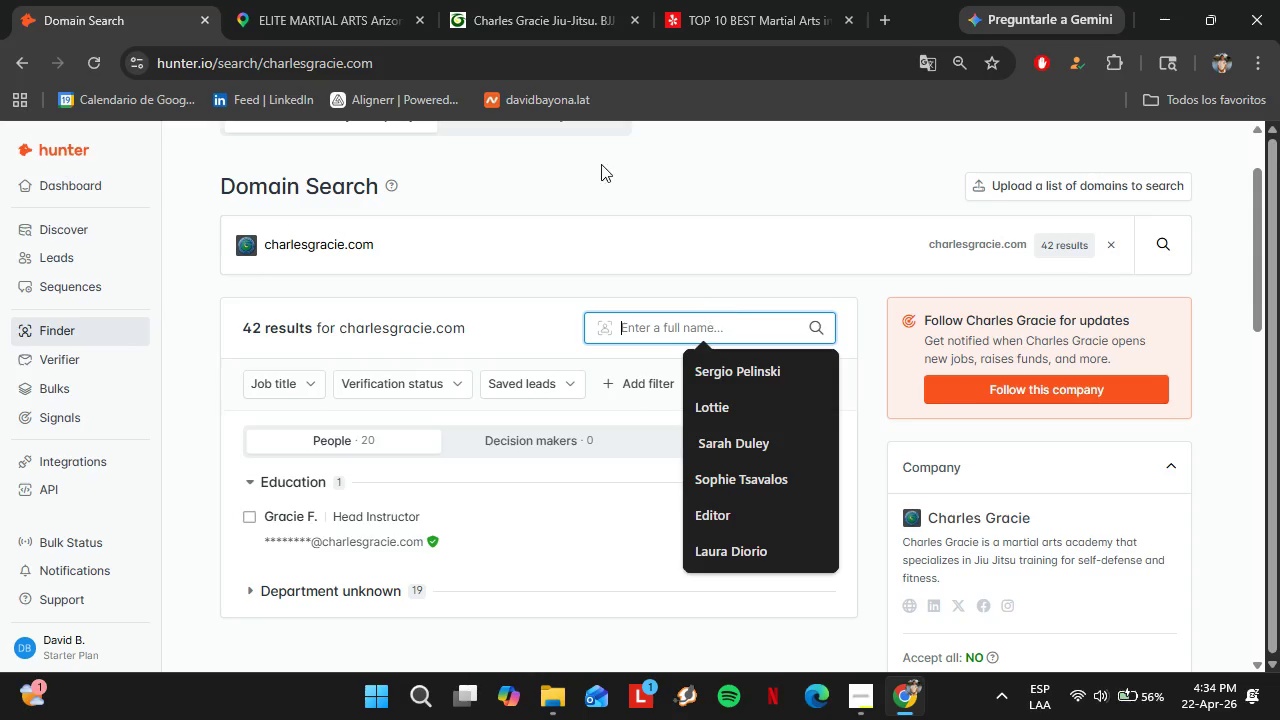 
left_click([396, 0])
 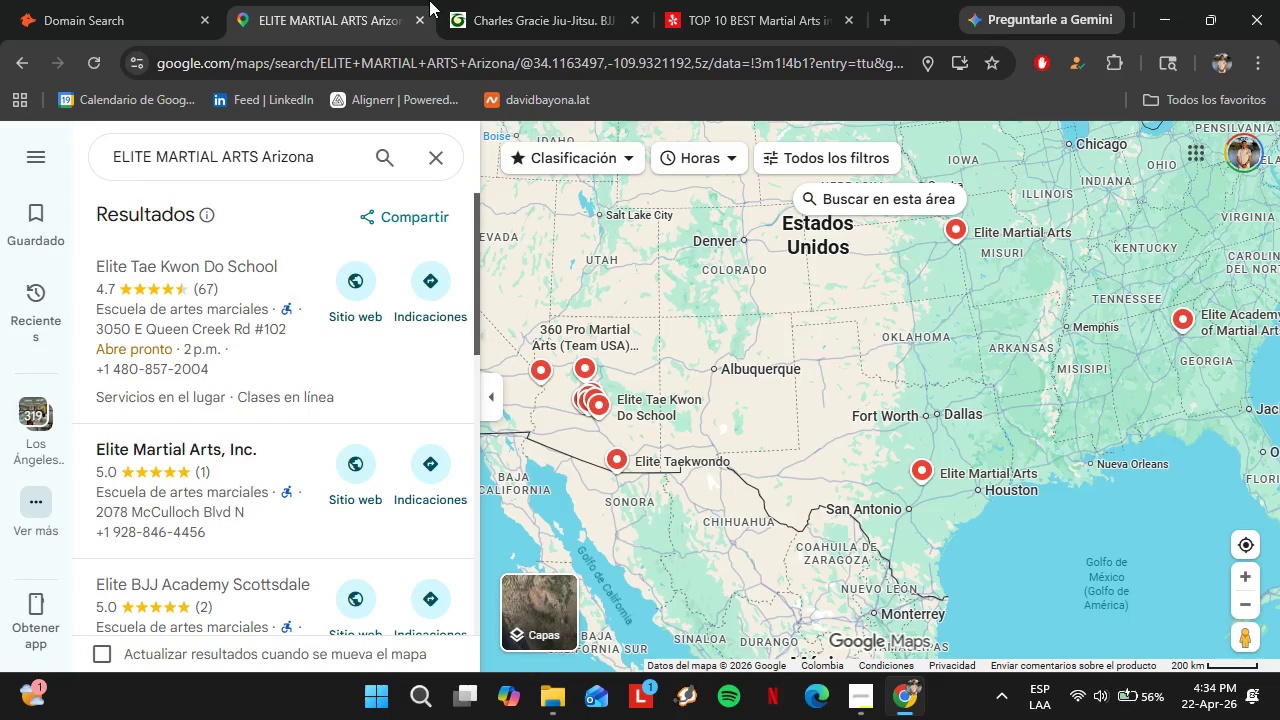 
left_click([454, 0])
 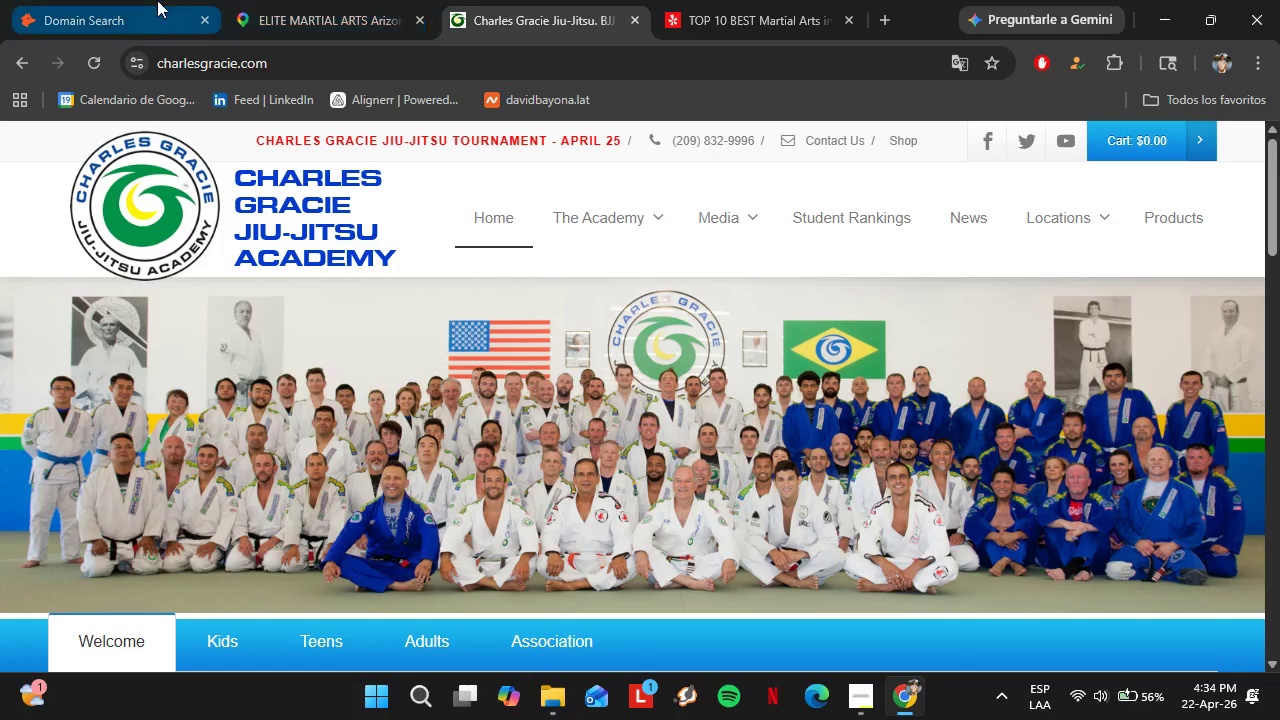 
left_click([149, 0])
 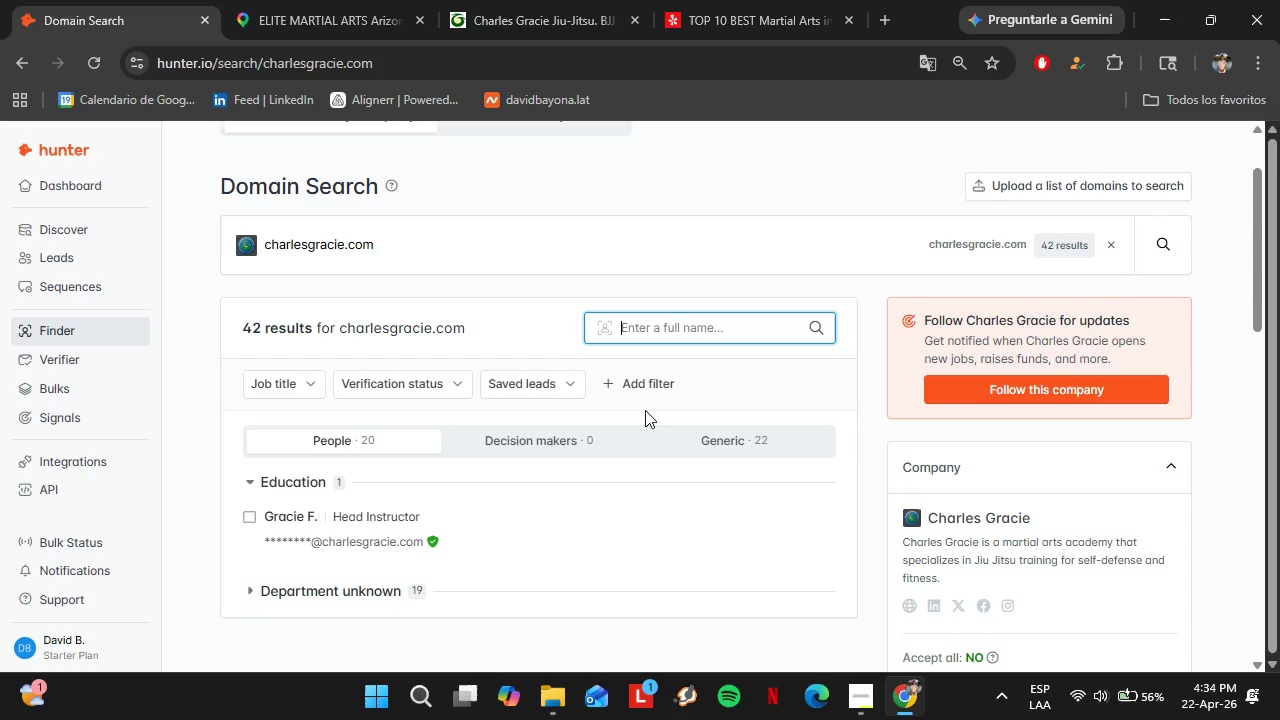 
type(Charles Gracie)
 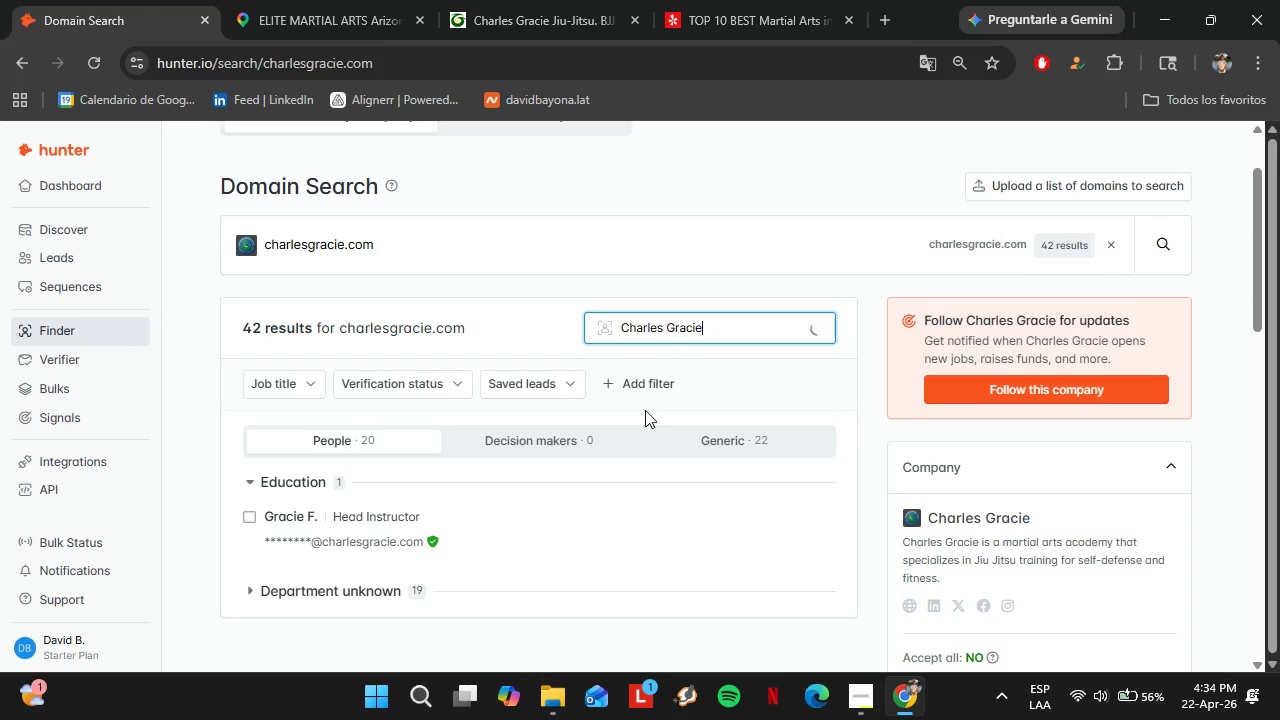 
 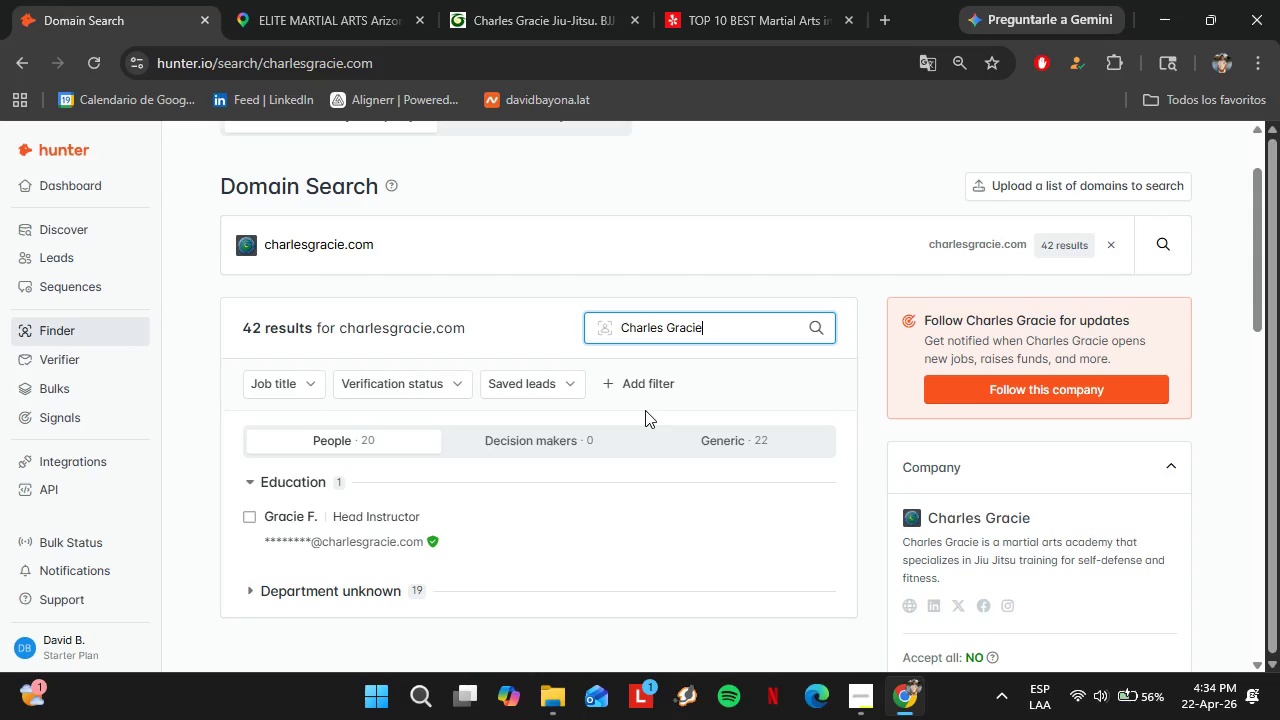 
key(Enter)
 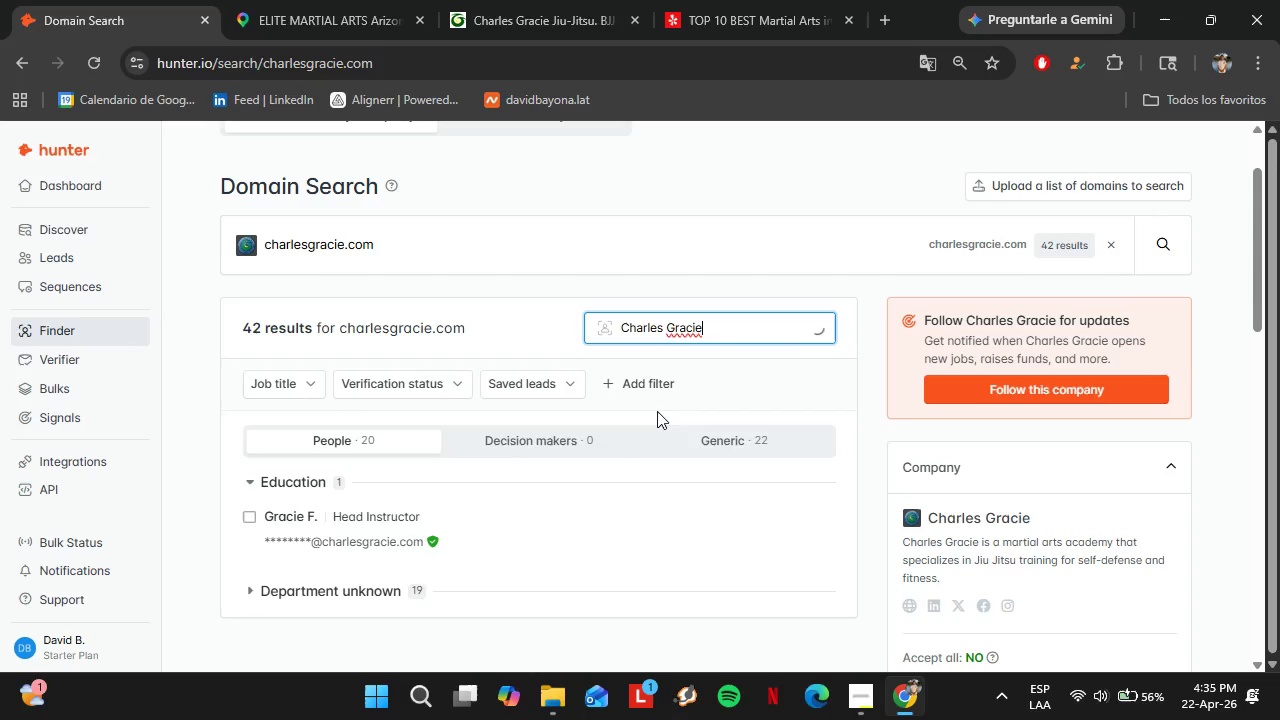 
wait(5.47)
 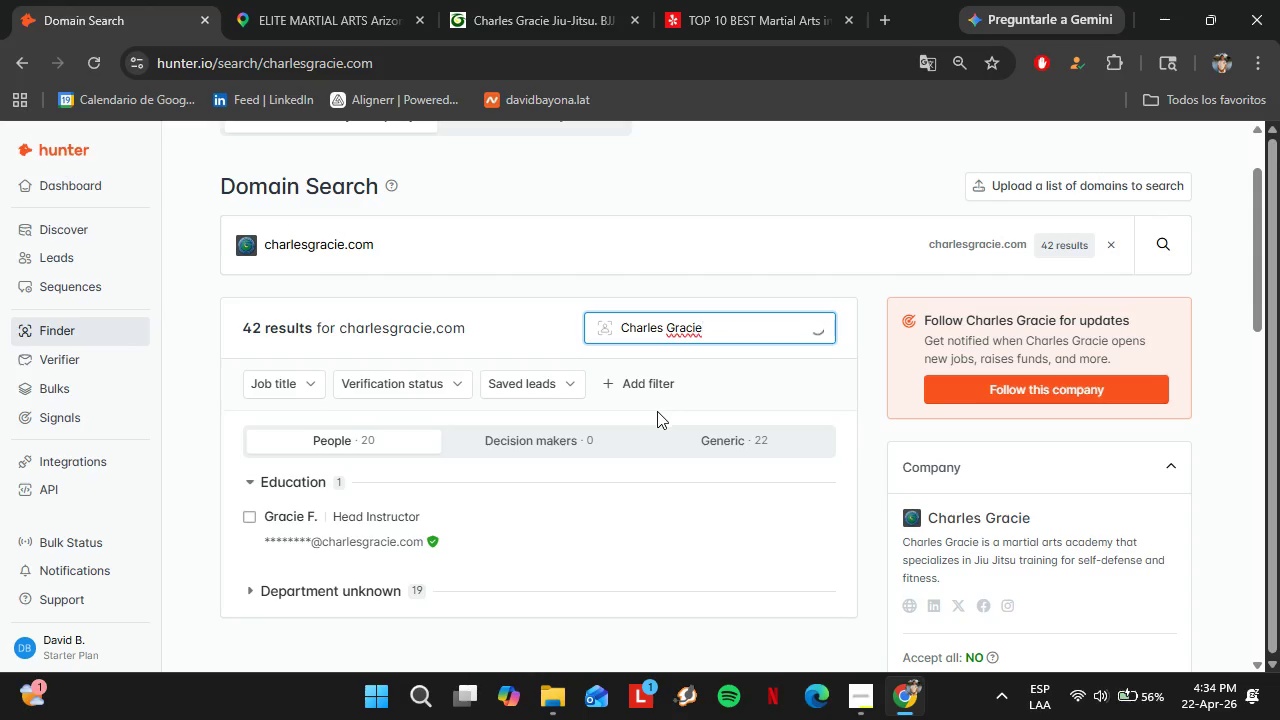 
double_click([685, 327])
 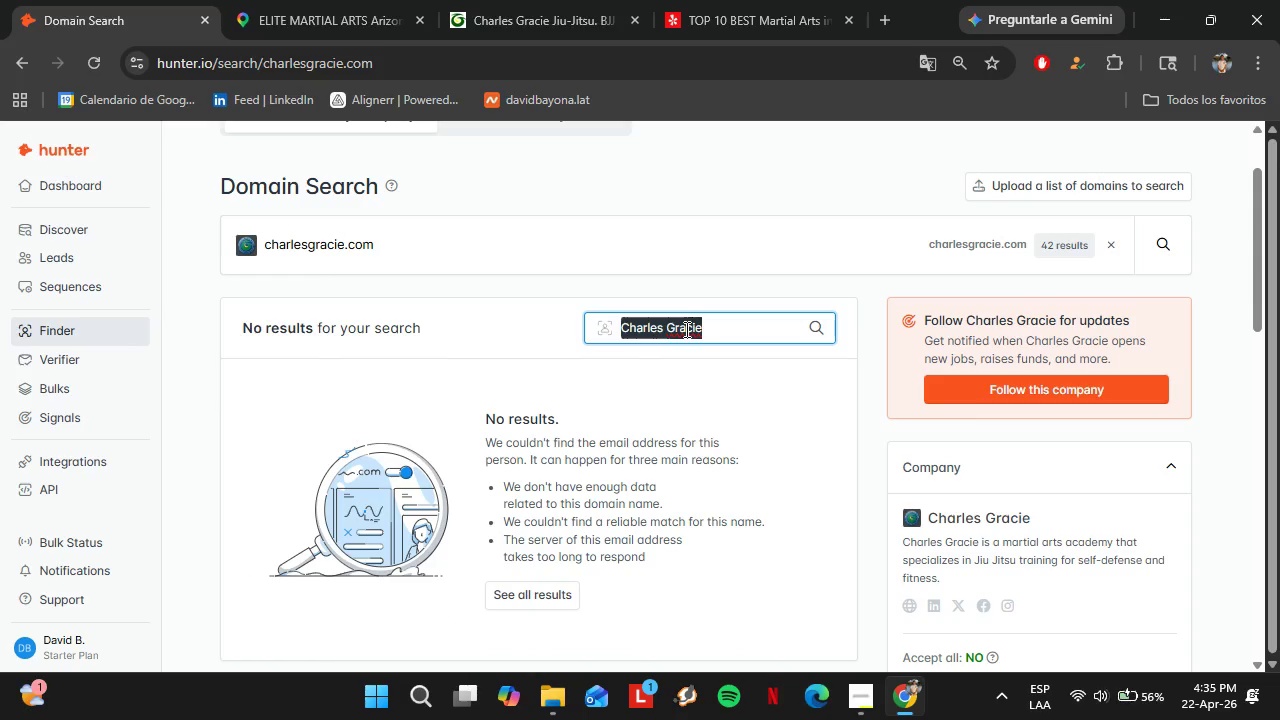 
key(Backspace)
 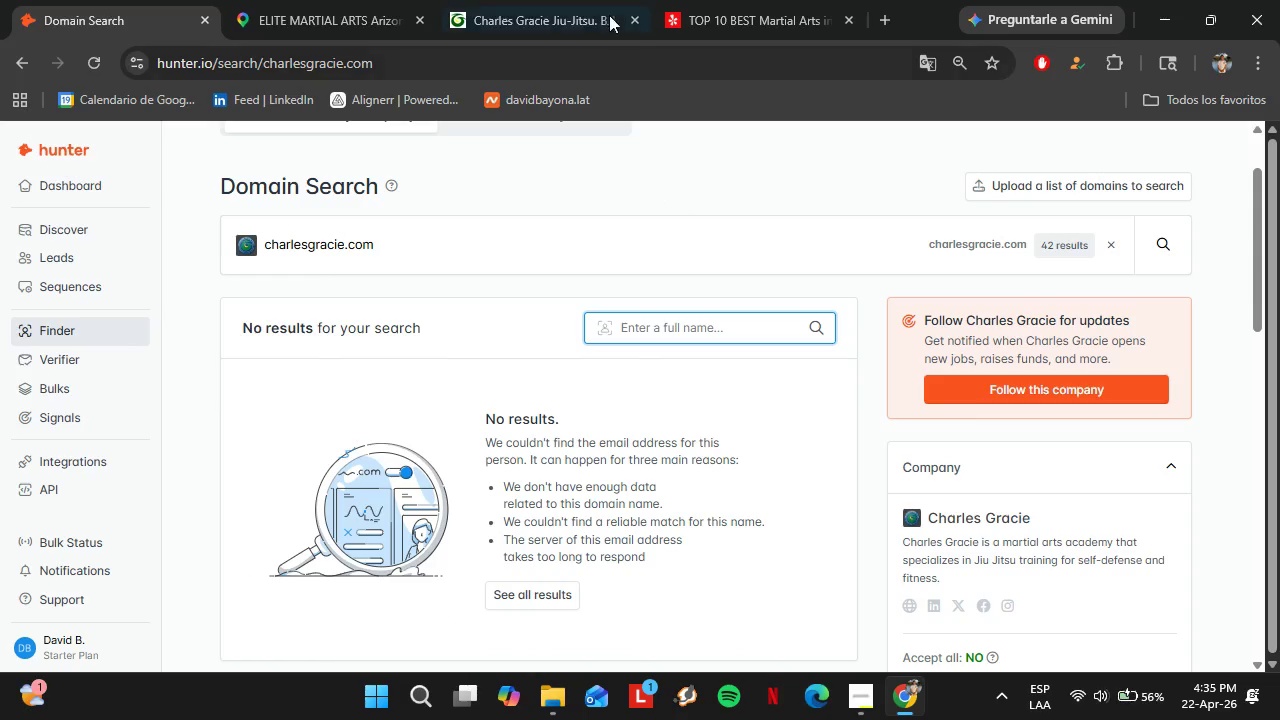 
left_click([589, 0])
 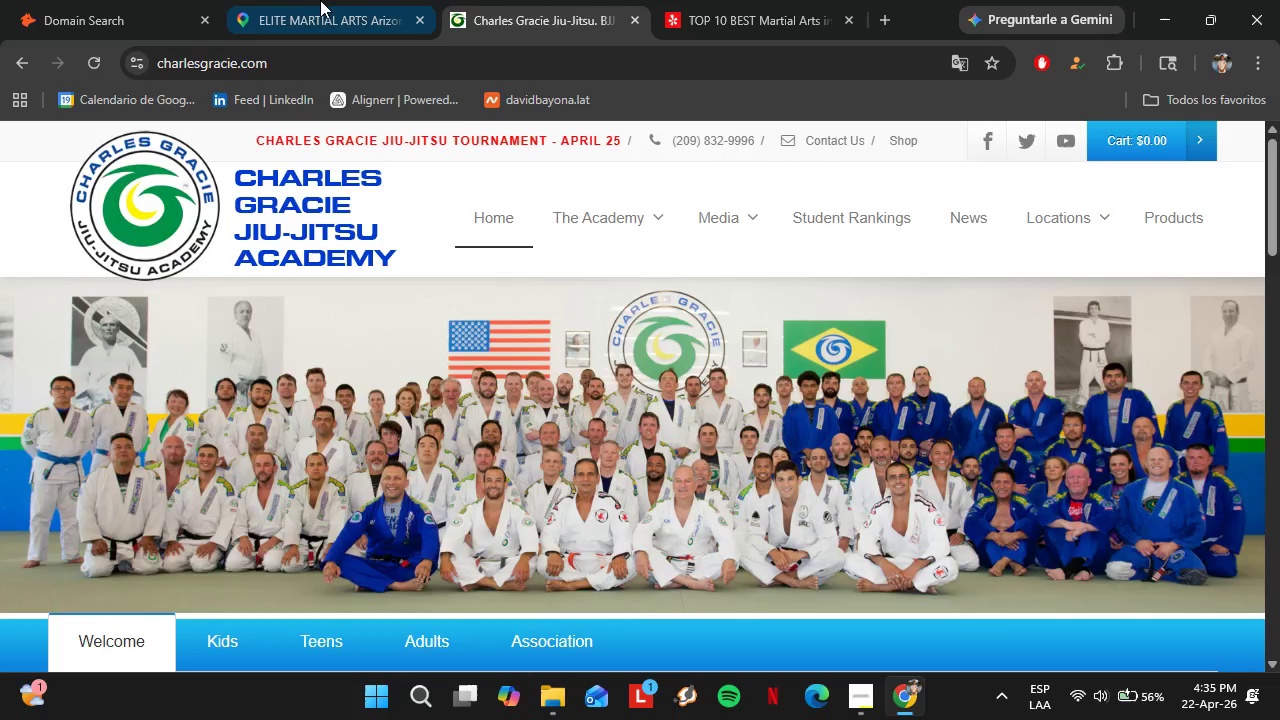 
left_click([315, 0])
 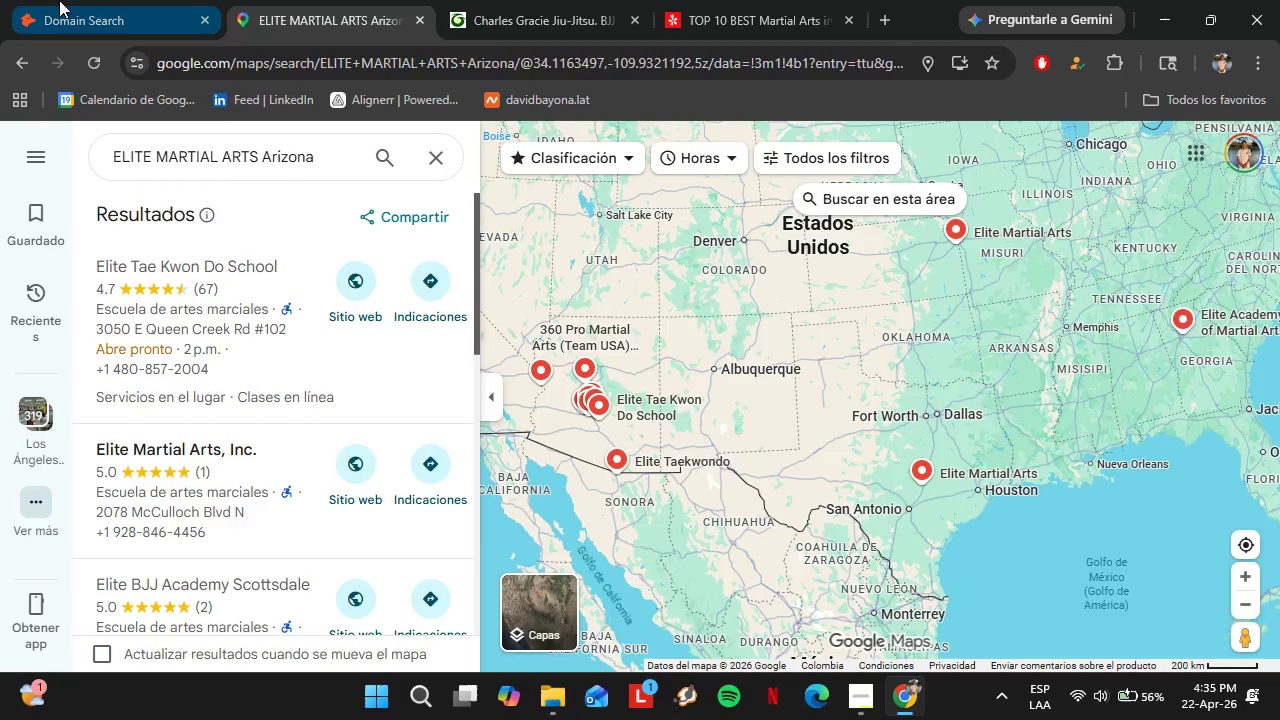 
left_click([59, 0])
 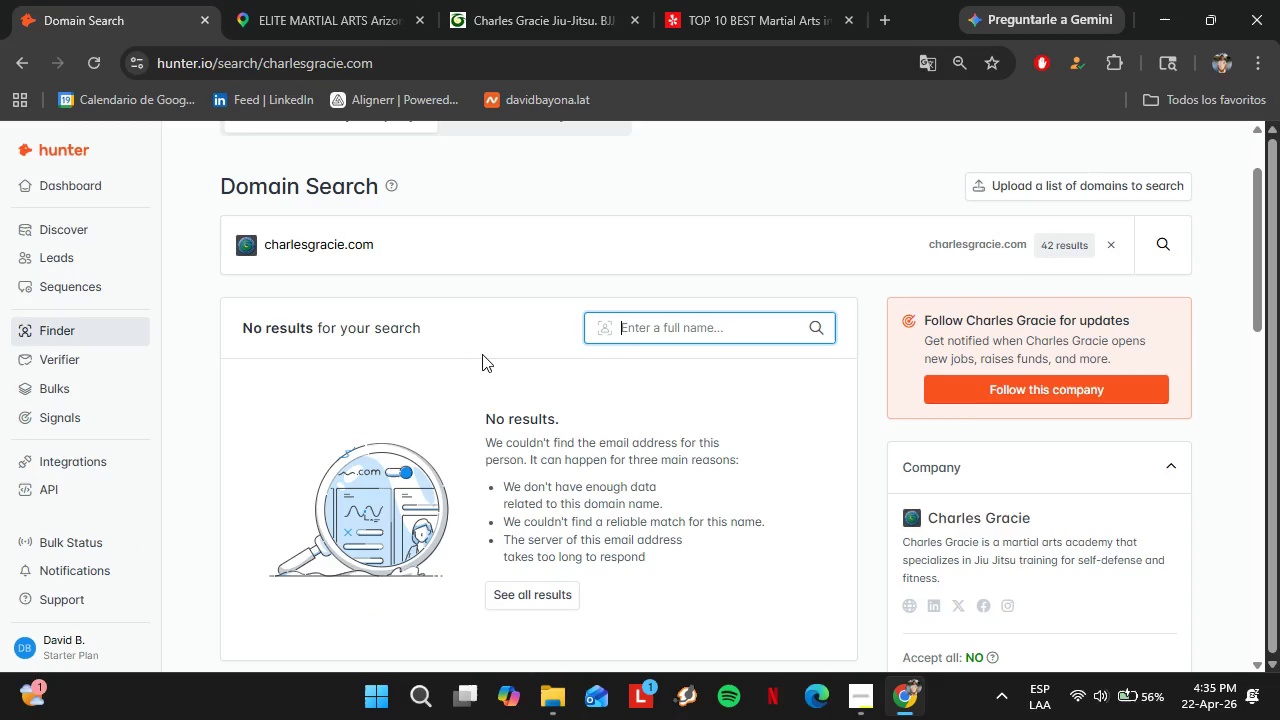 
type(Soulfigthersbjj.com)
 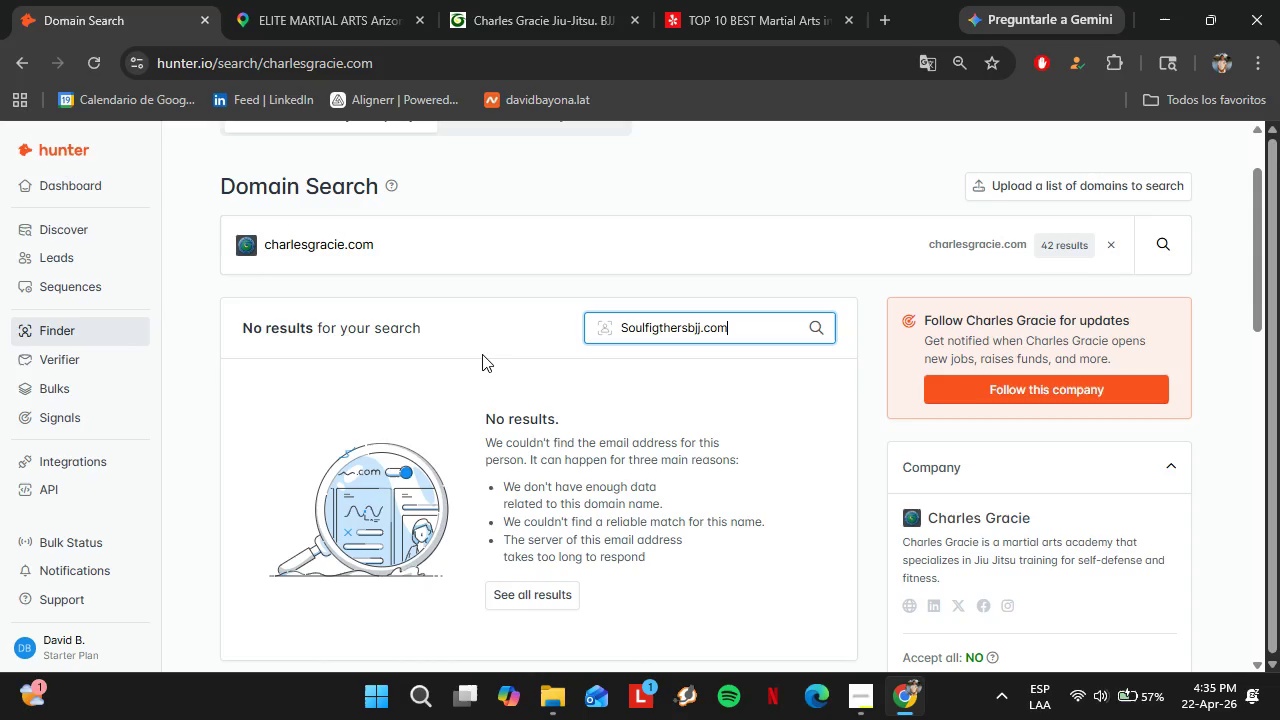 
key(Enter)
 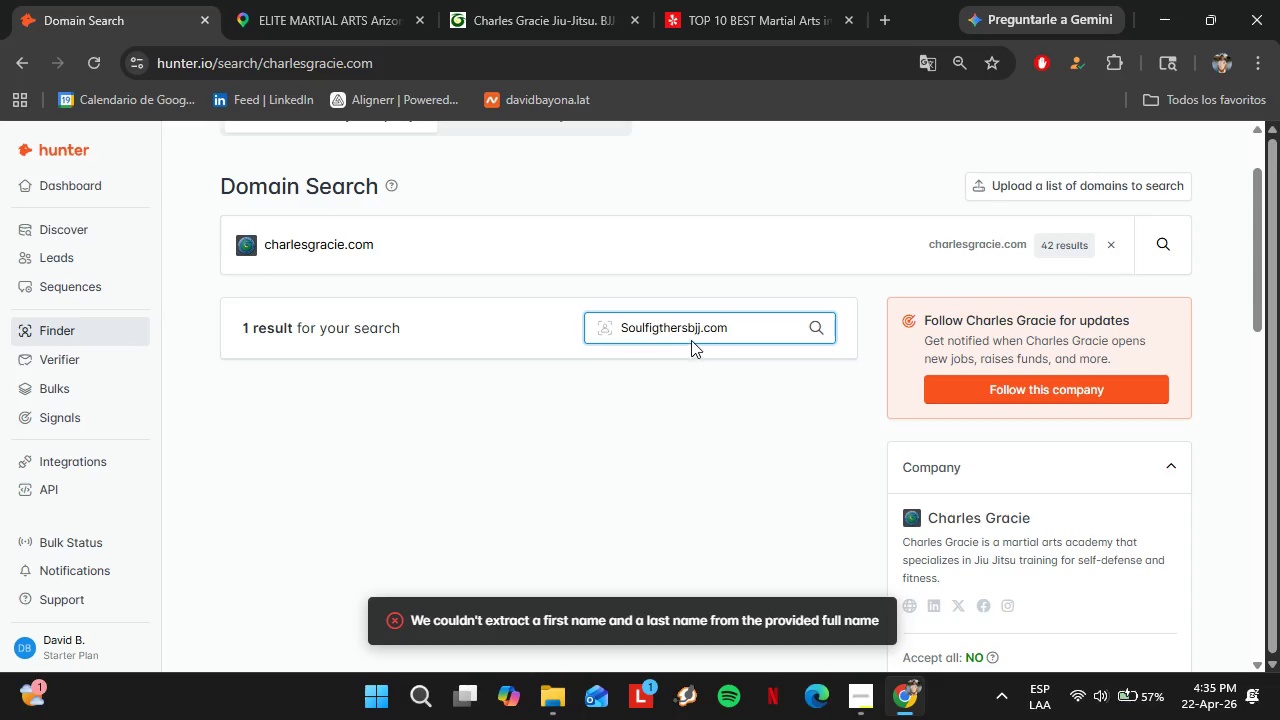 
double_click([692, 336])
 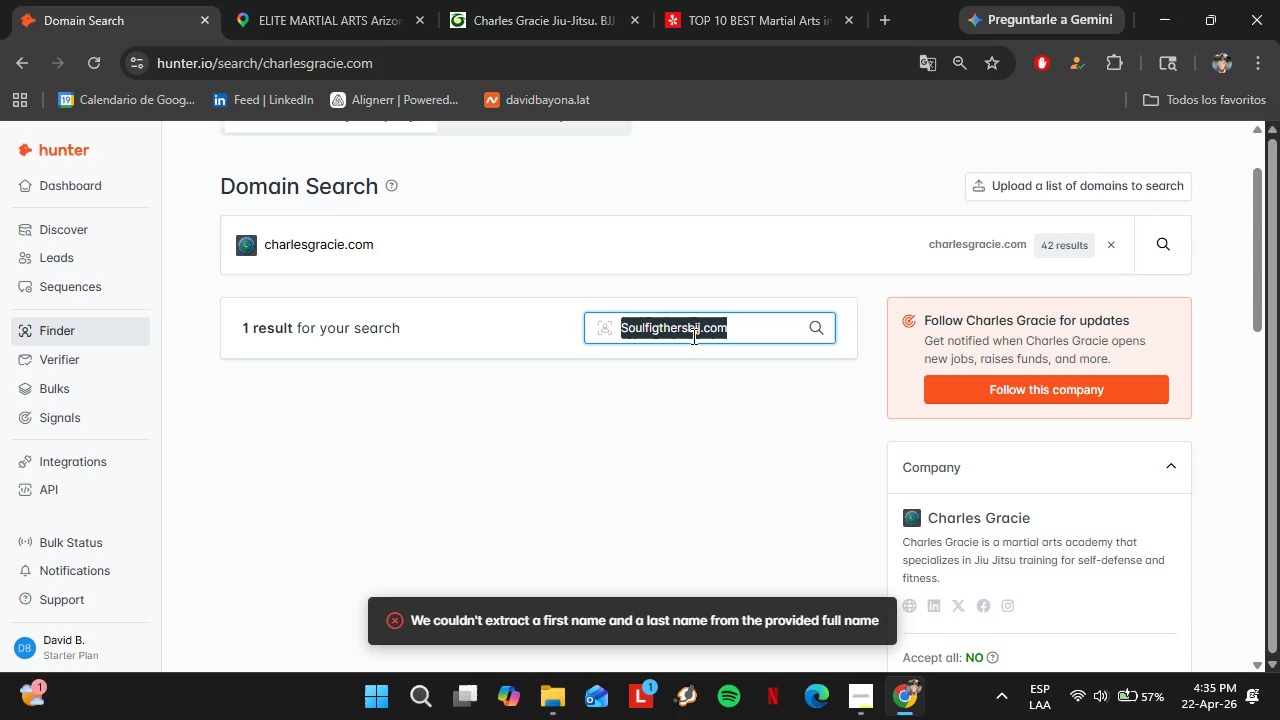 
triple_click([692, 336])
 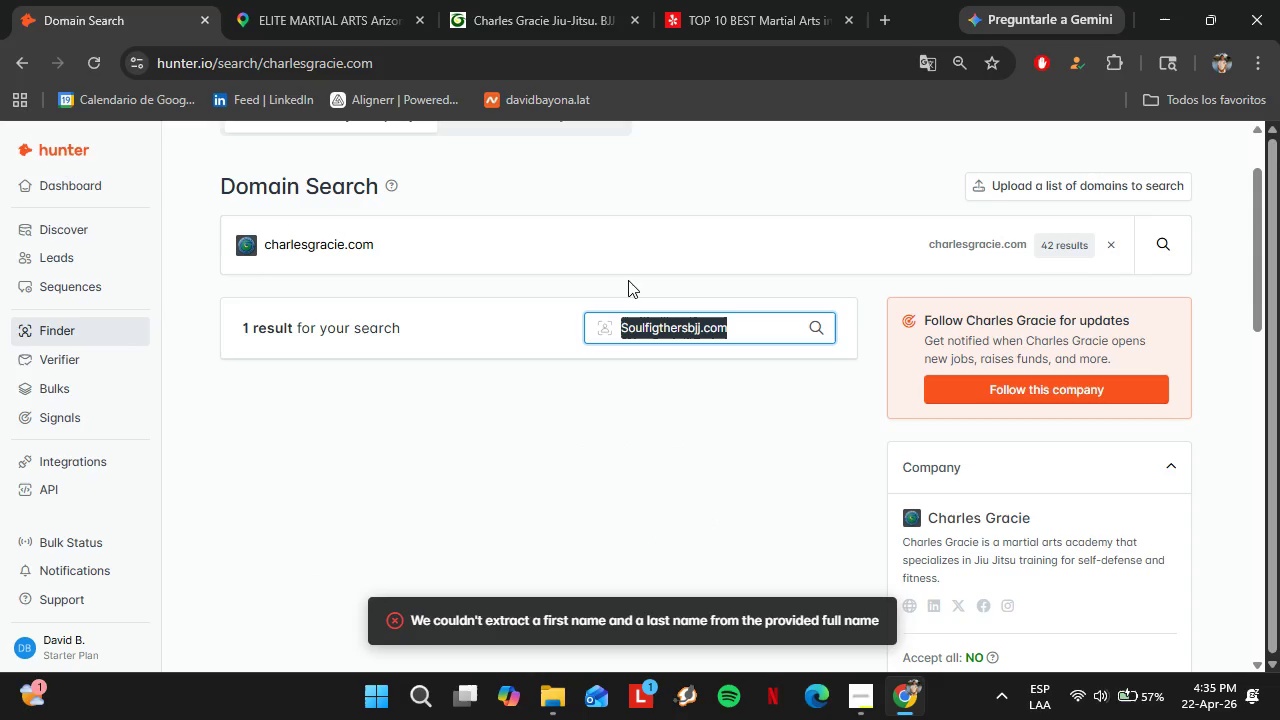 
key(Control+C)
 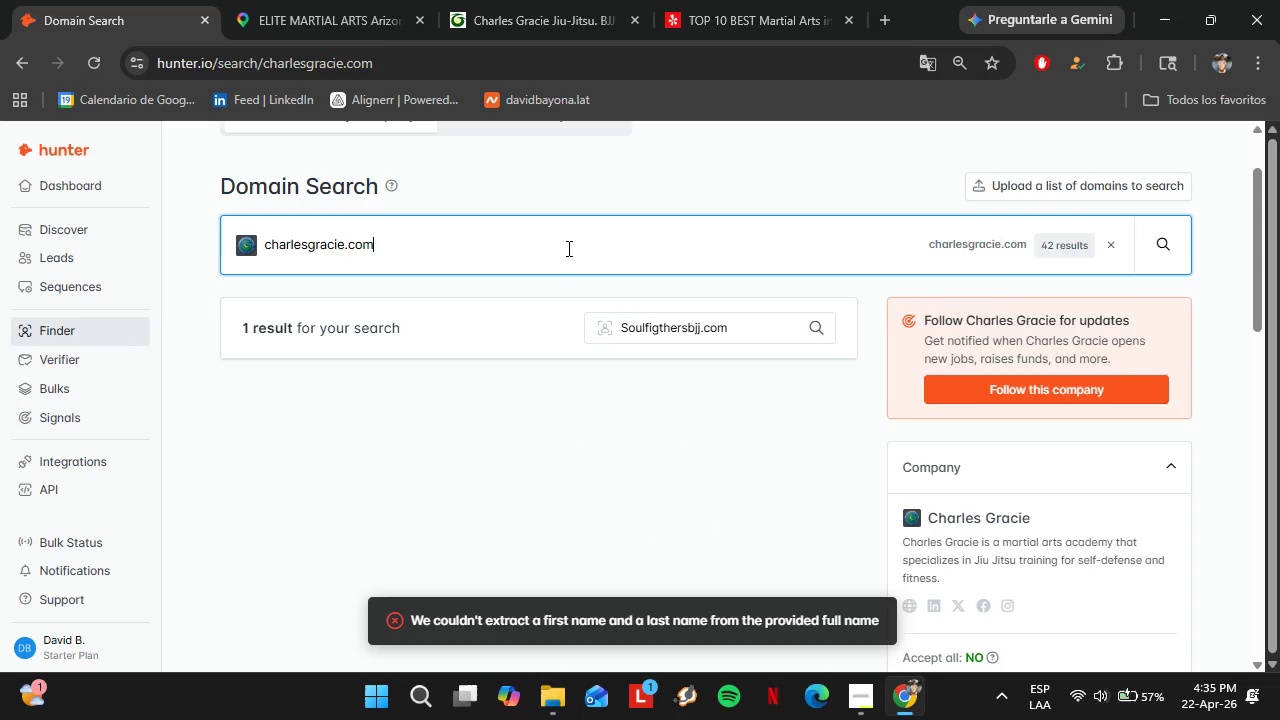 
double_click([567, 248])
 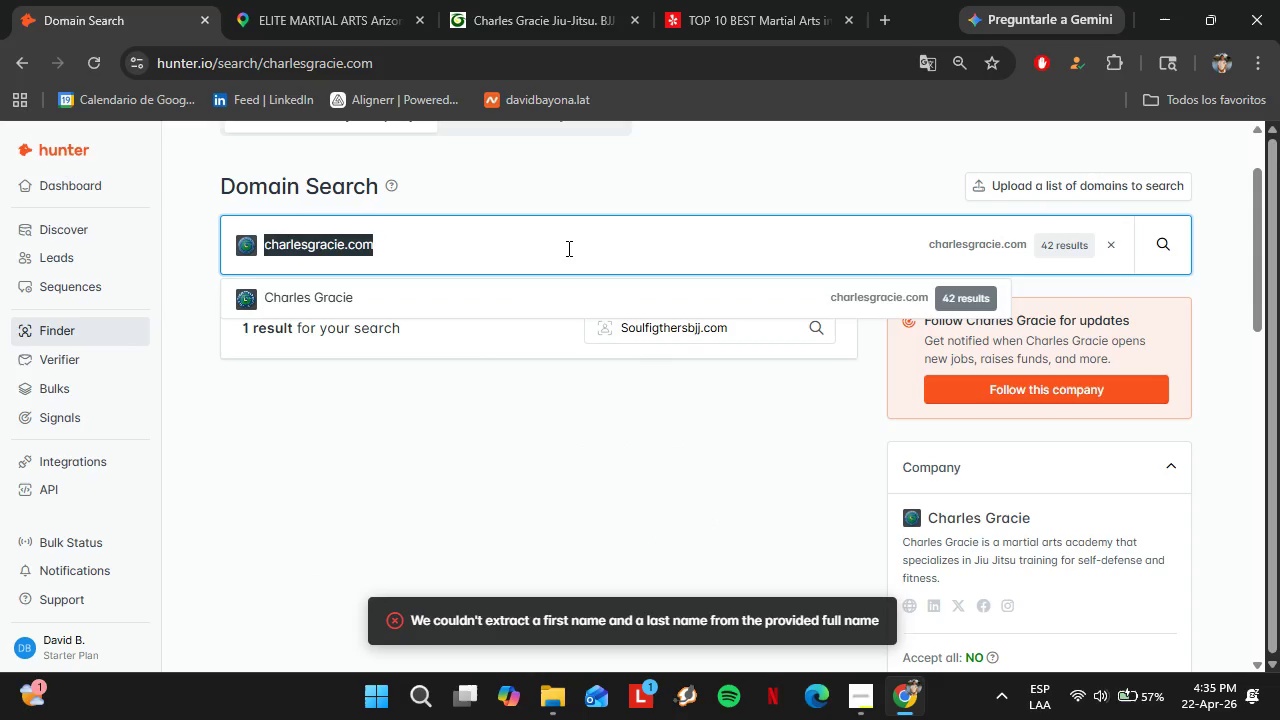 
triple_click([567, 248])
 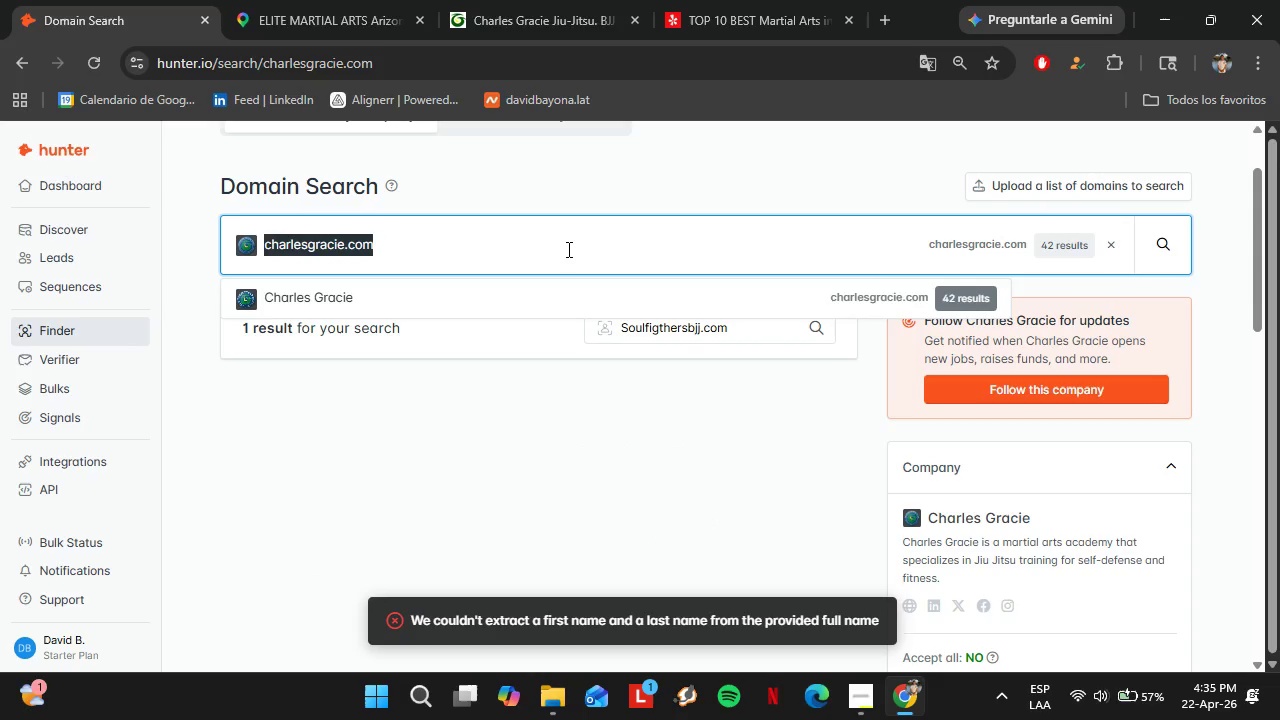 
key(Control+V)
 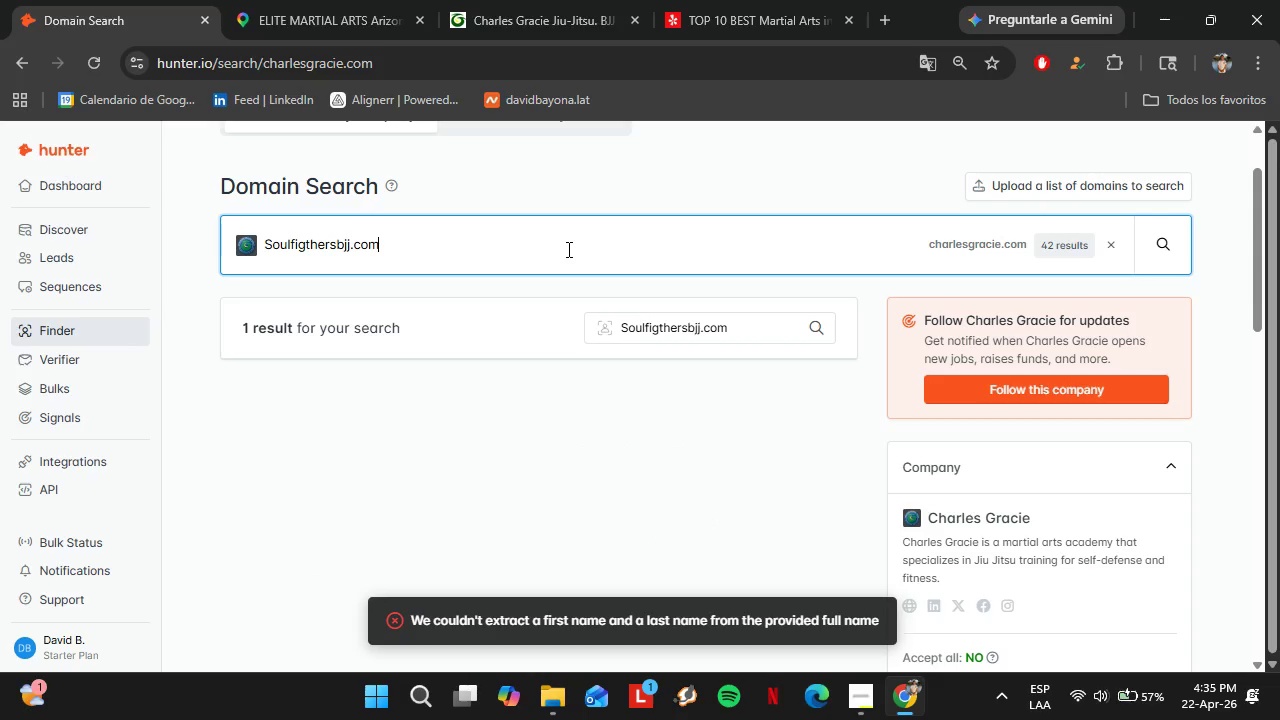 
key(Enter)
 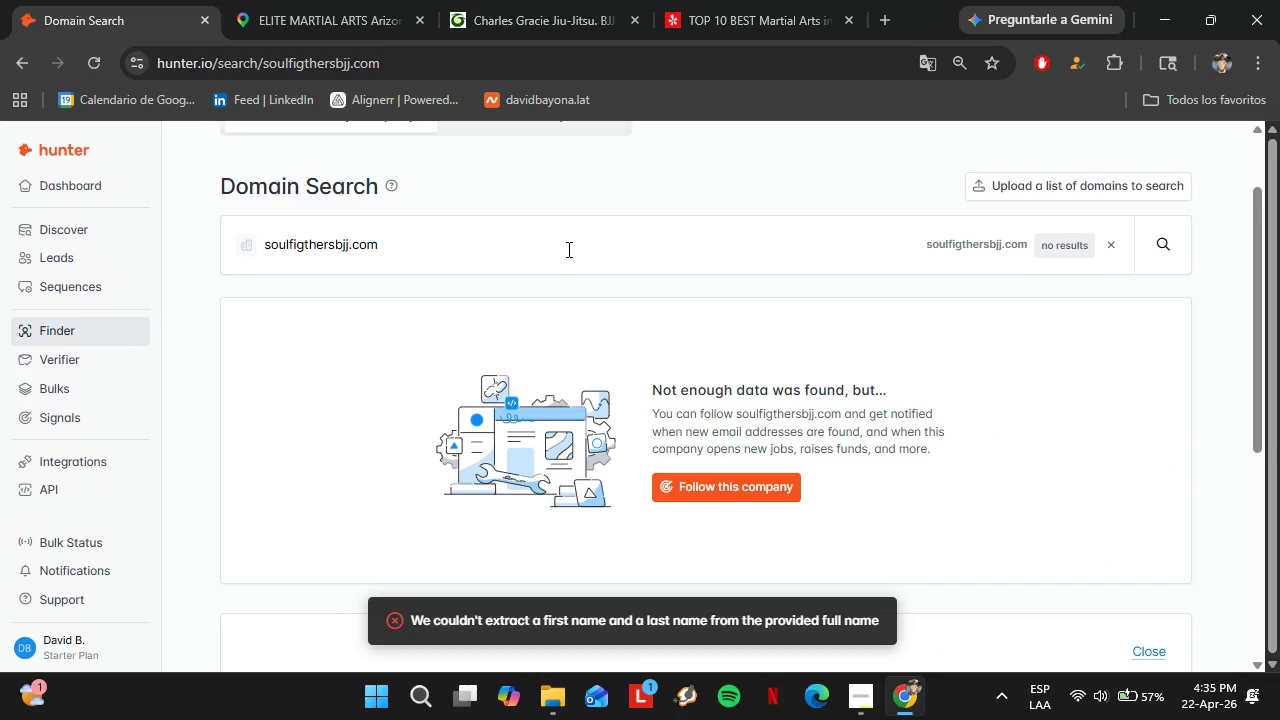 
double_click([567, 249])
 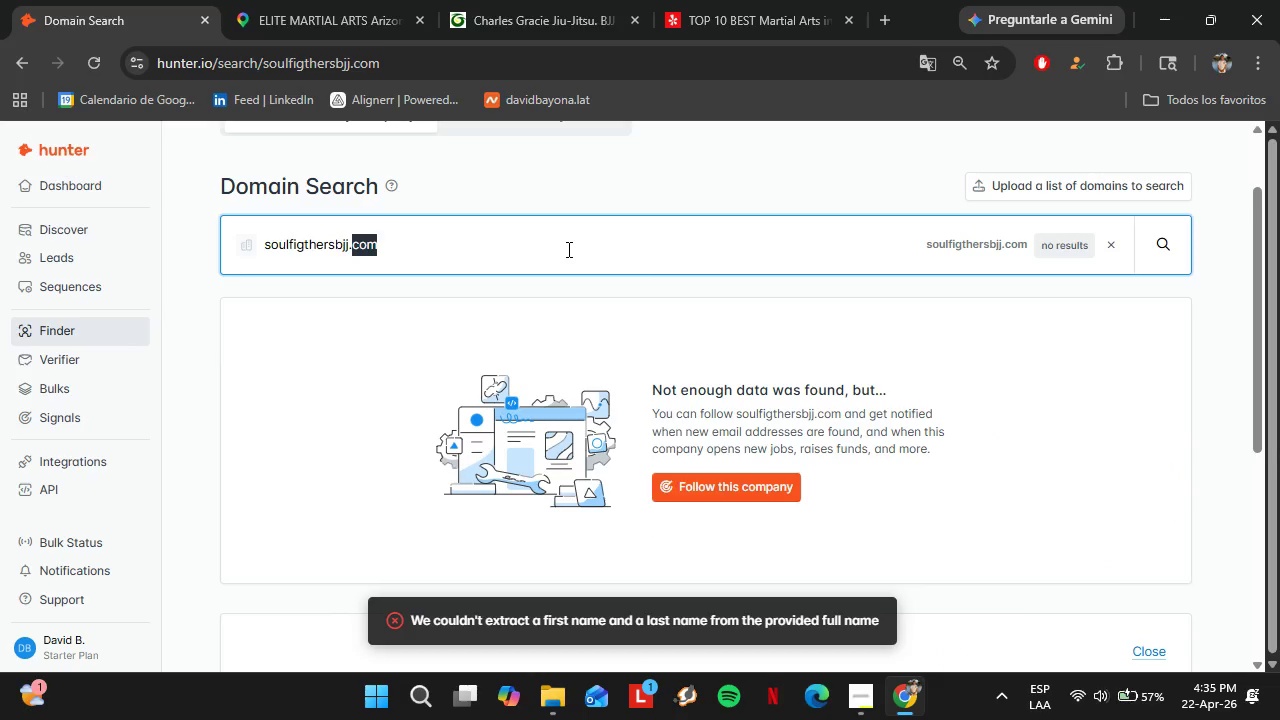 
triple_click([567, 249])
 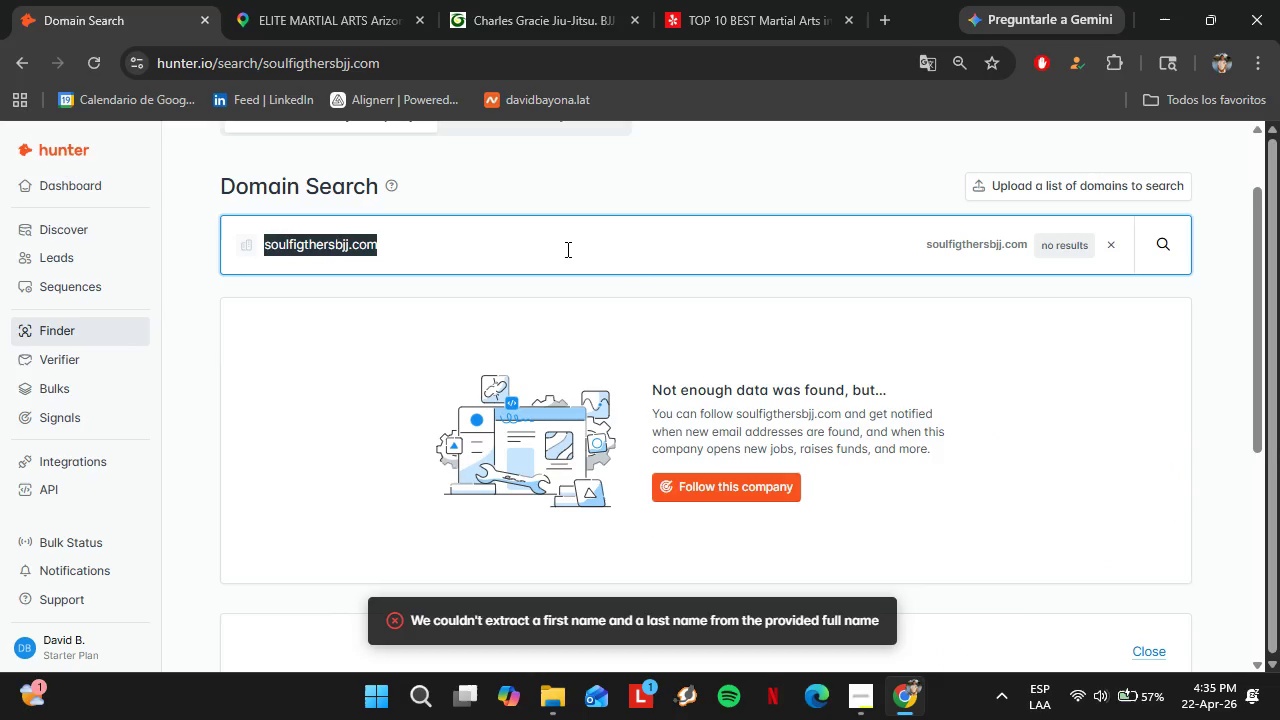 
type(novauniaomma.com)
 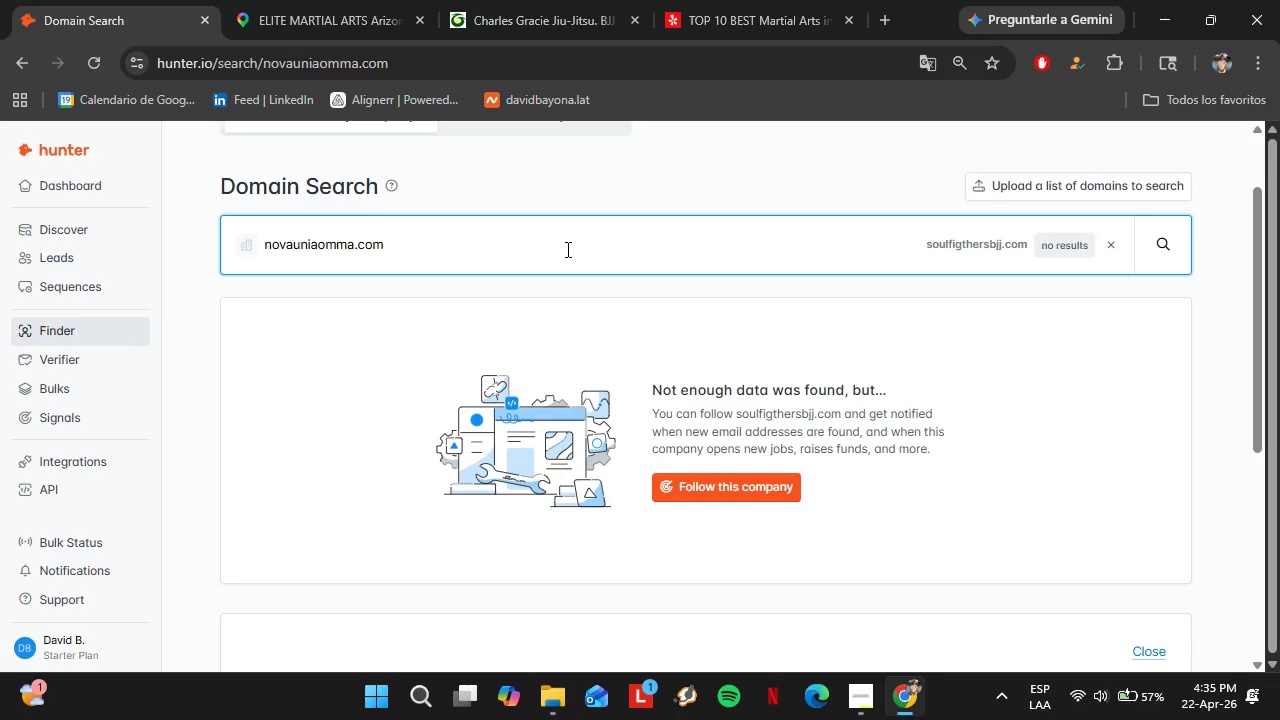 
key(Enter)
 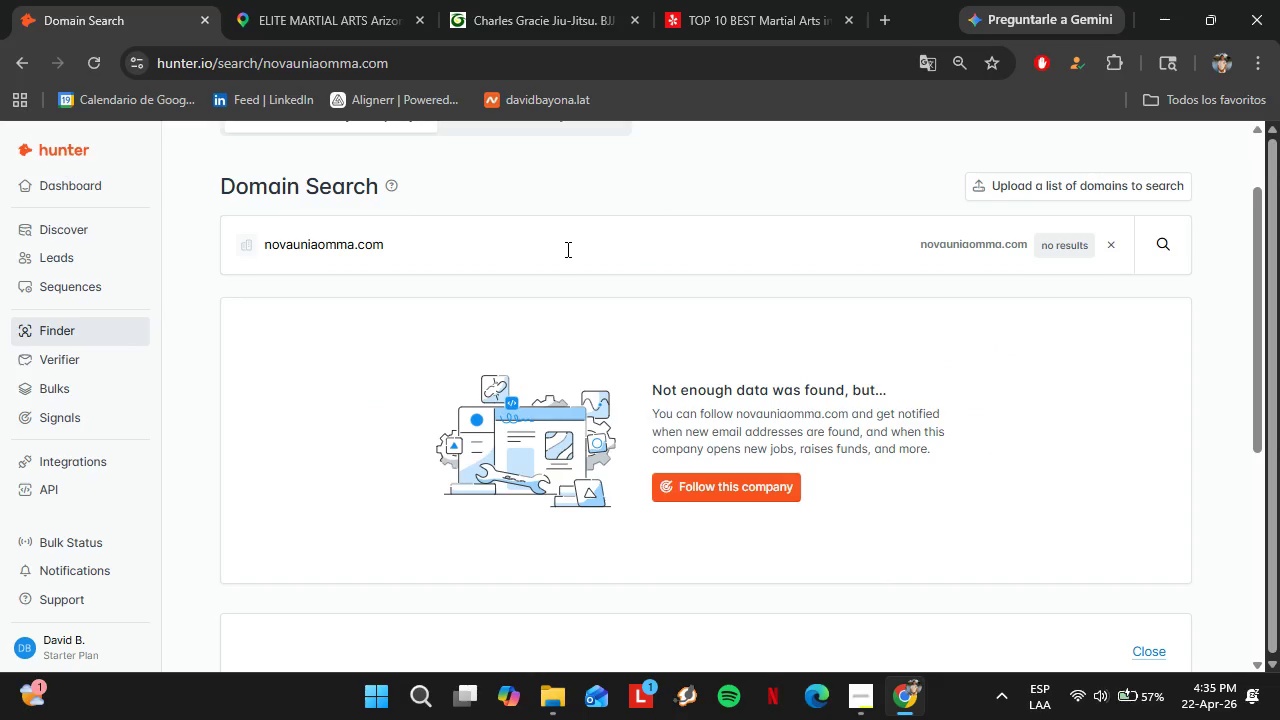 
double_click([566, 248])
 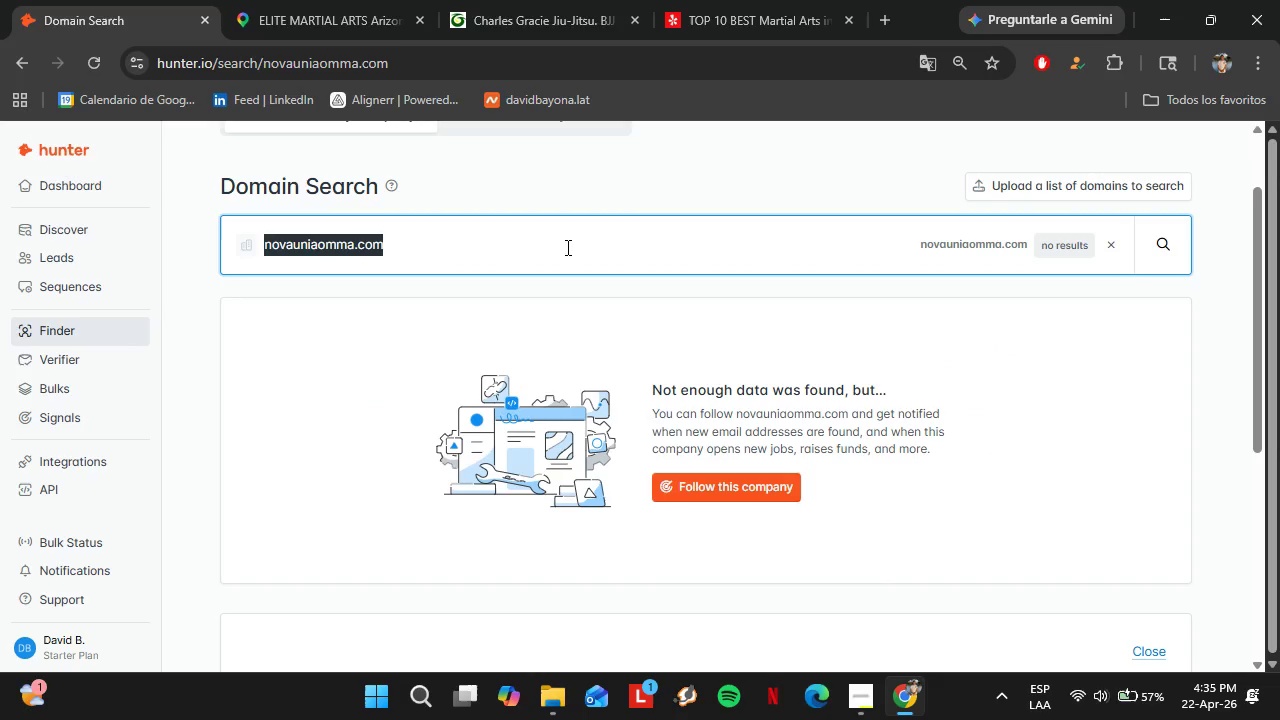 
type(strikingunlimites)
key(Backspace)
type(d.com)
 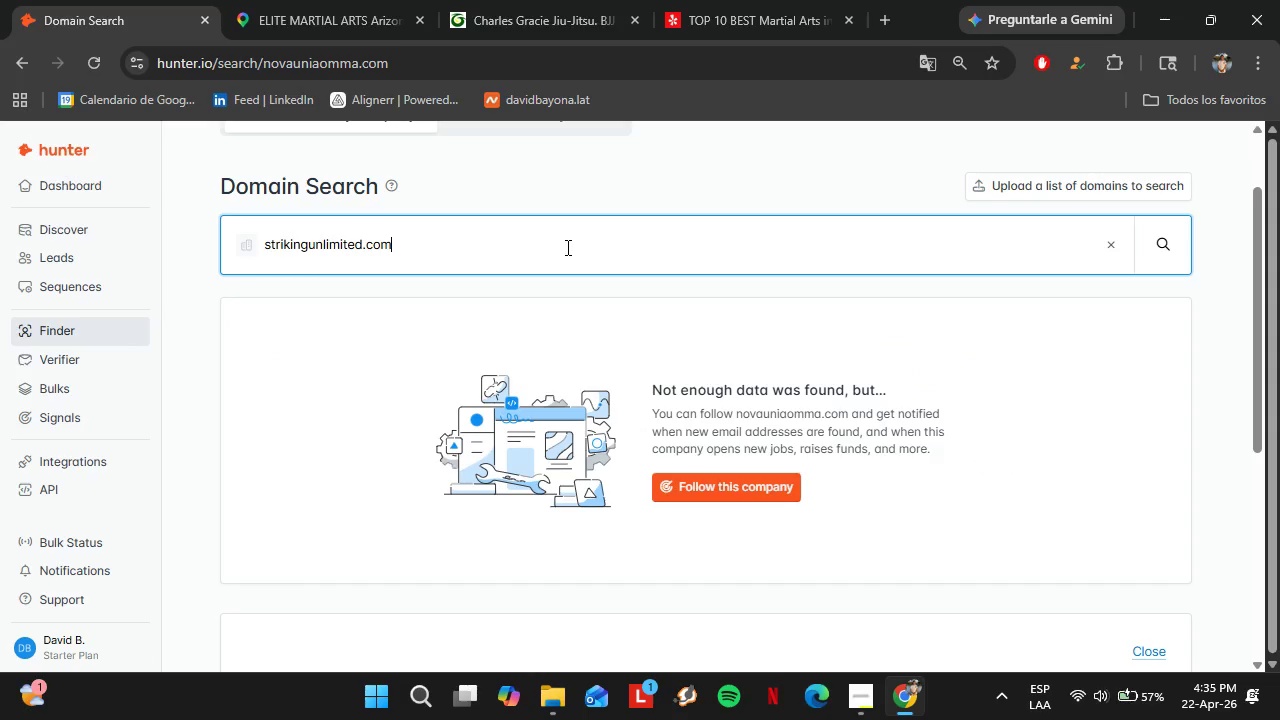 
key(Enter)
 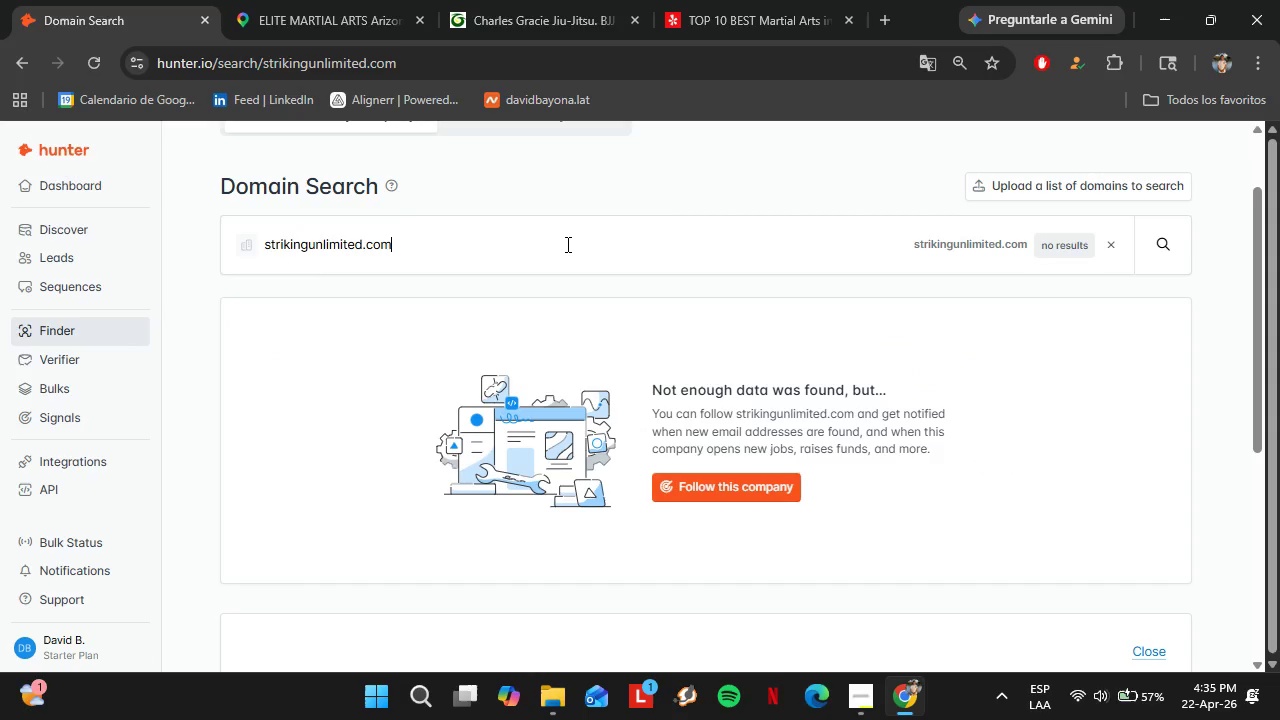 
double_click([566, 244])
 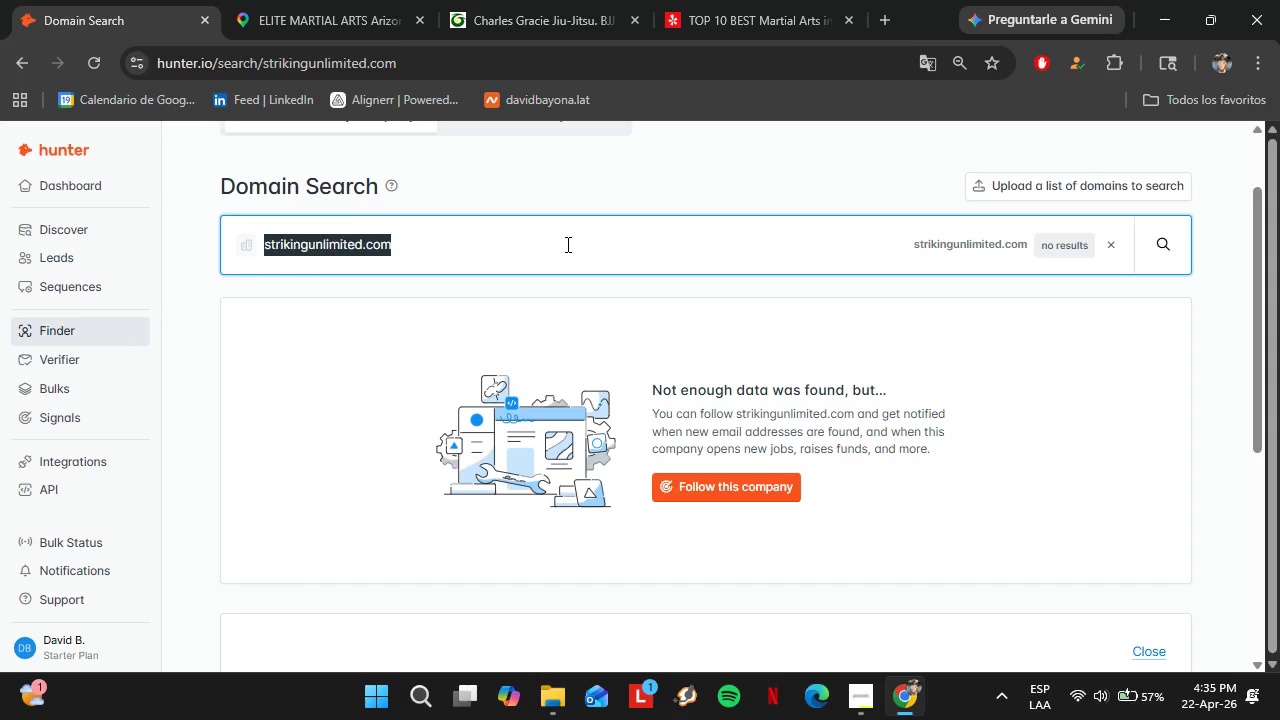 
triple_click([566, 244])
 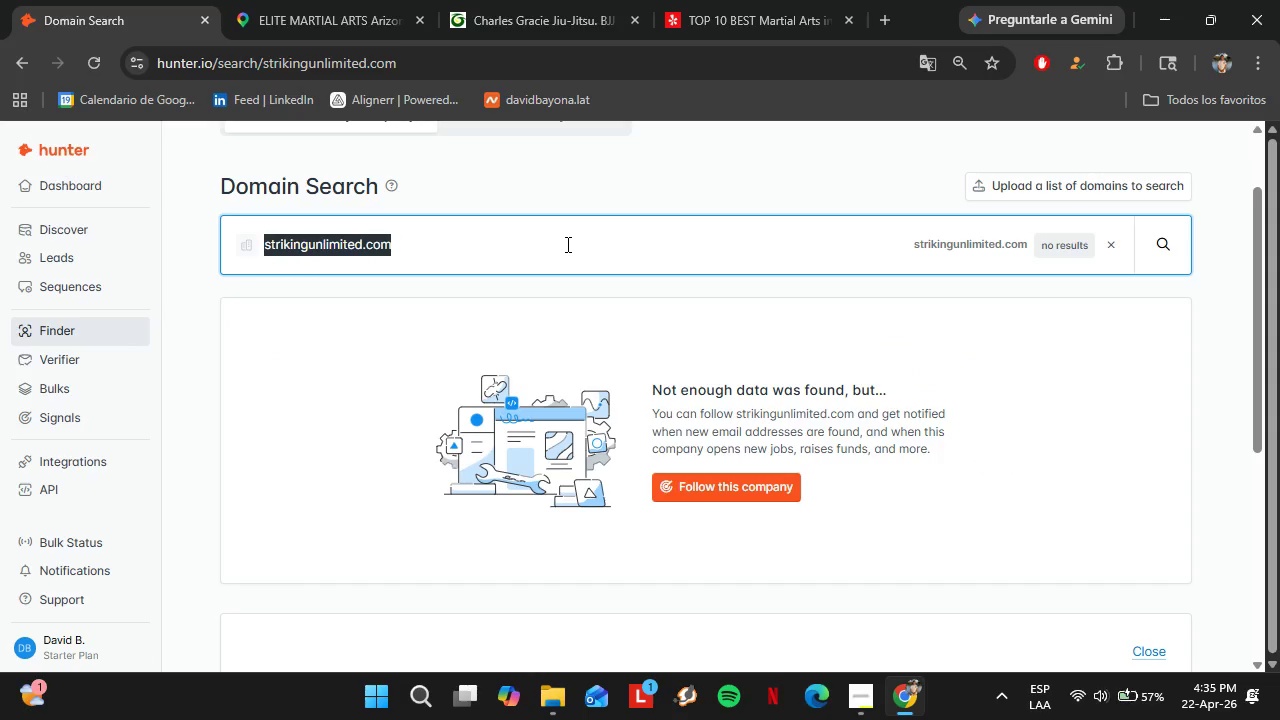 
type(evoveltraining)
 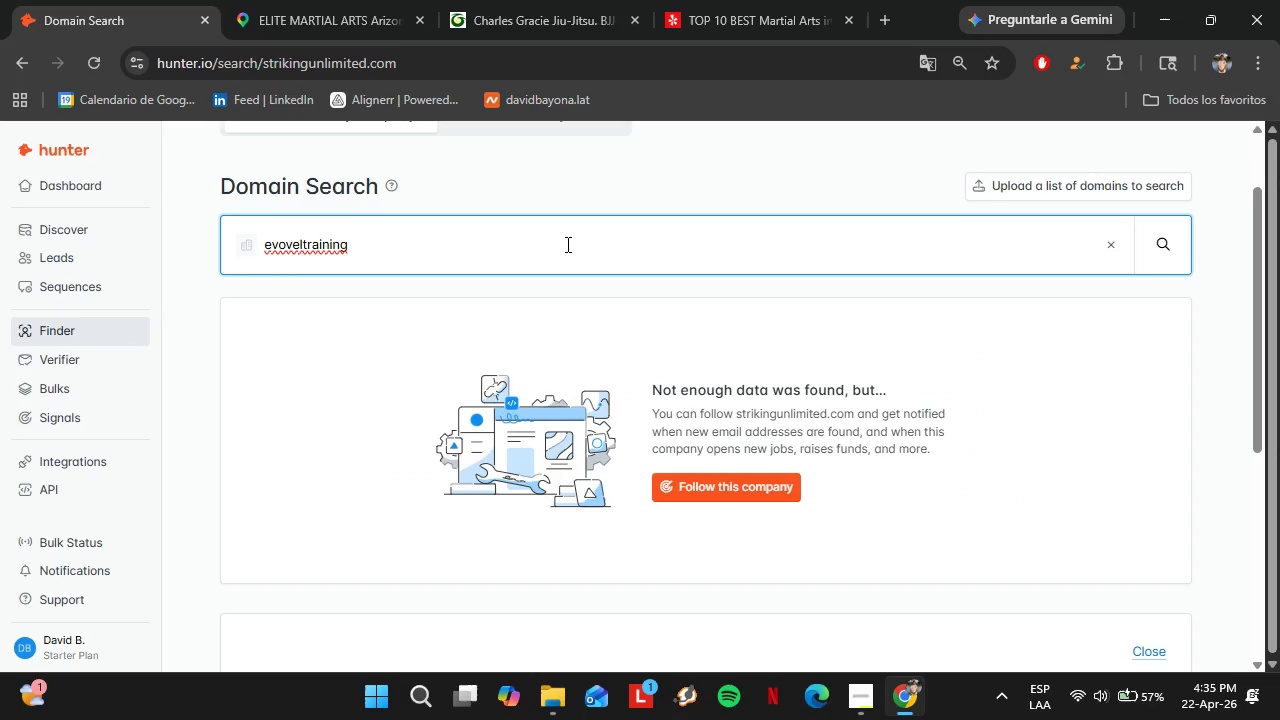 
type(center.com)
 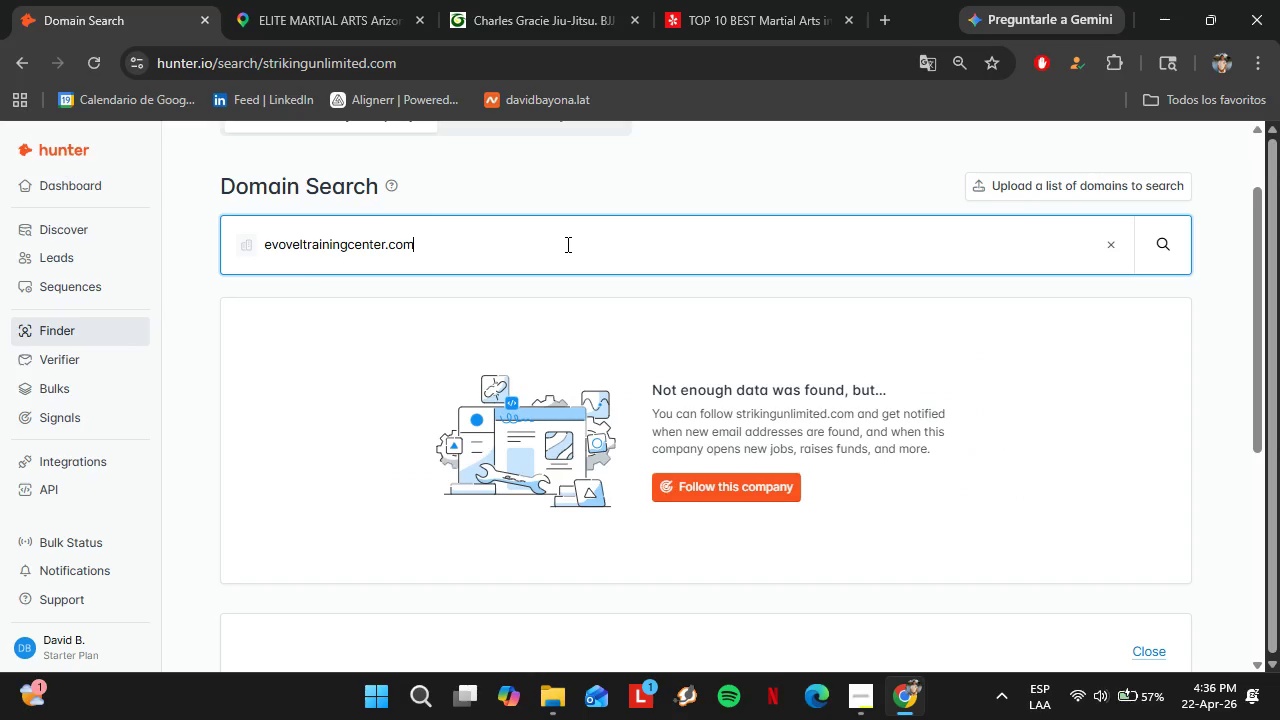 
key(Enter)
 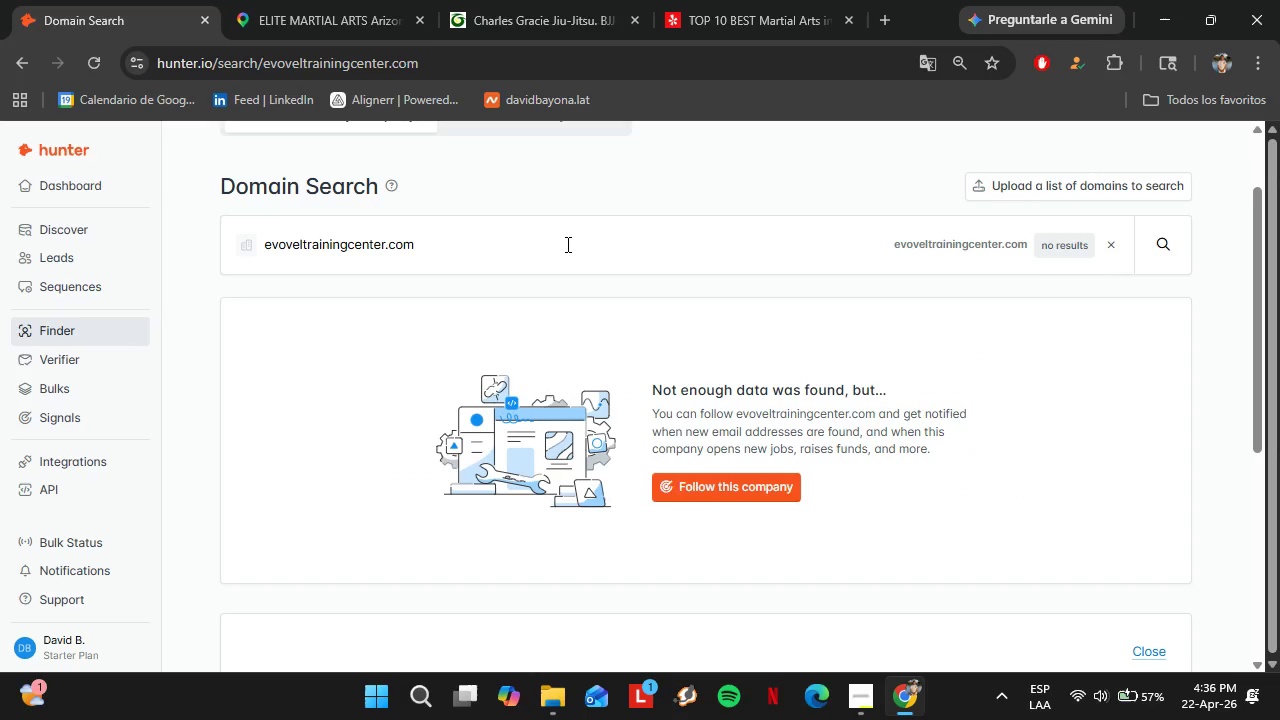 
double_click([566, 244])
 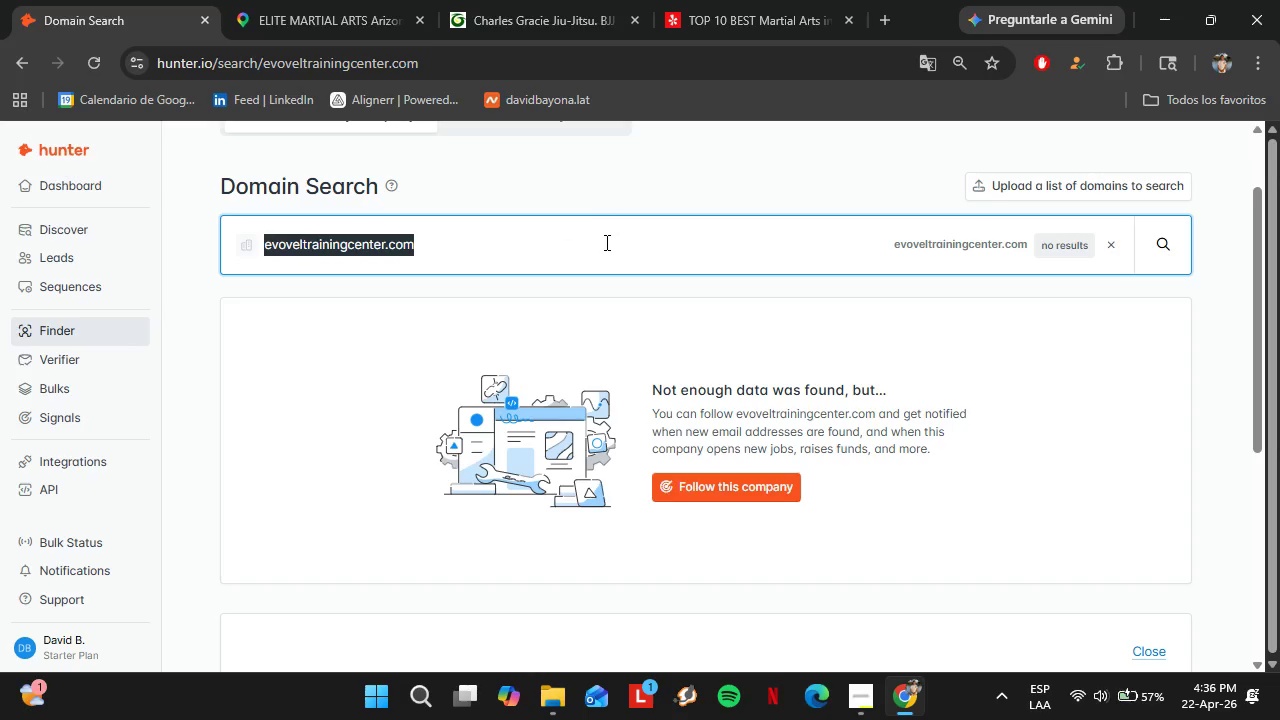 
type(alliancejiujitsu.com)
 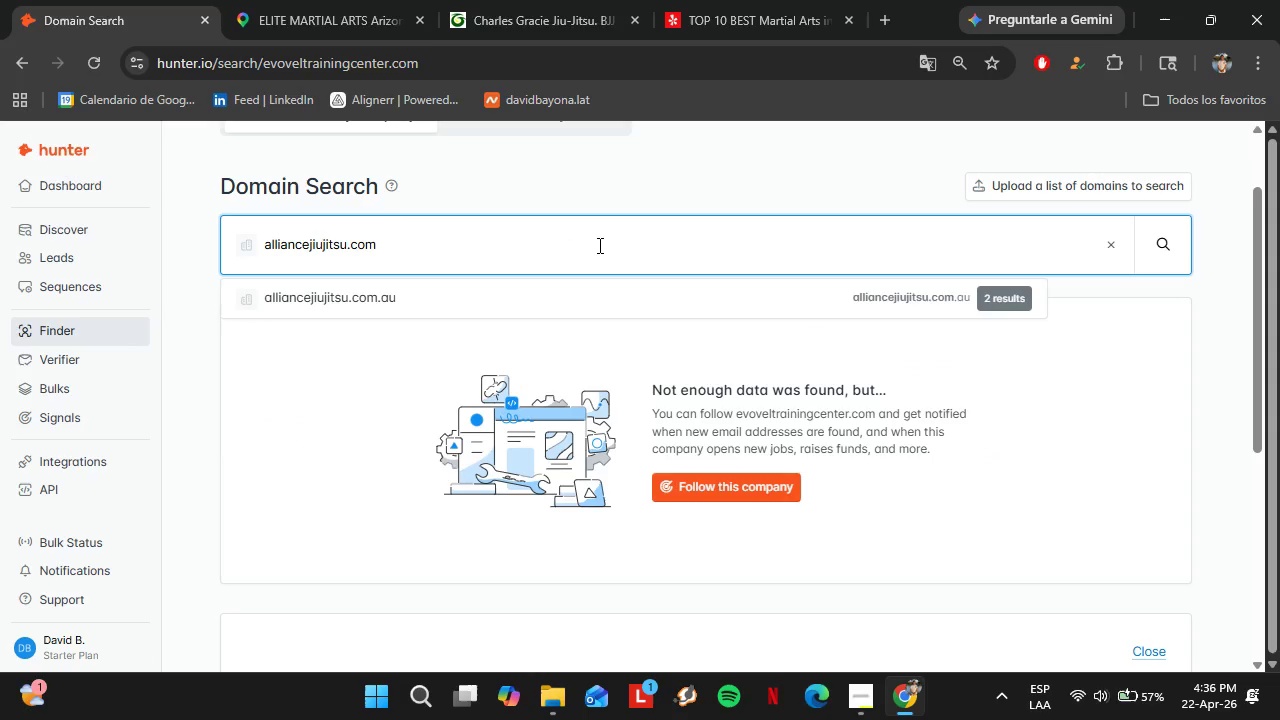 
key(Enter)
 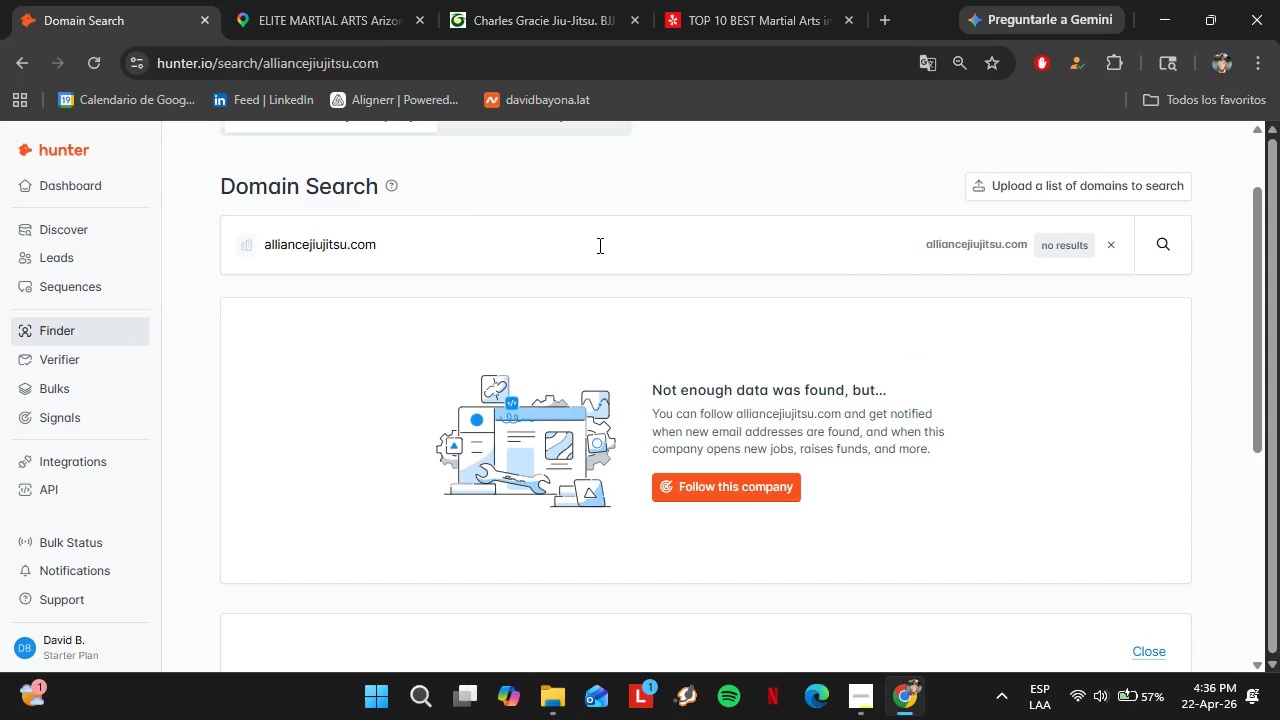 
double_click([598, 245])
 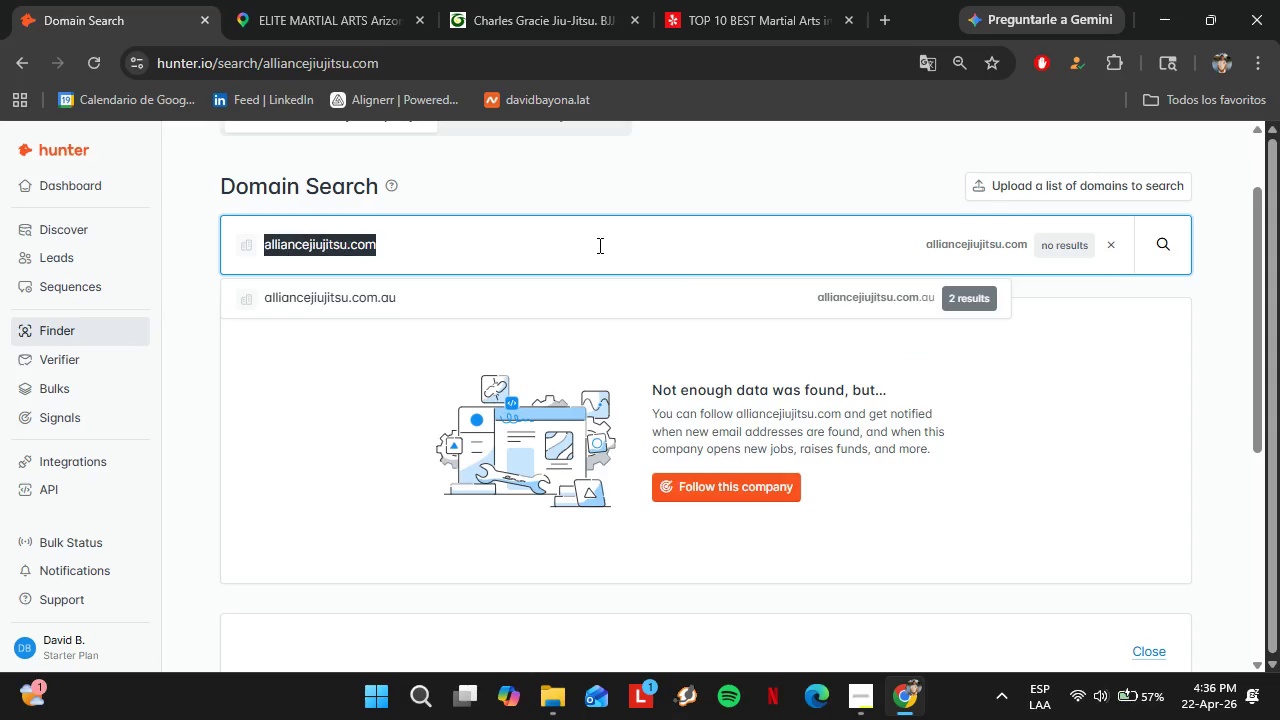 
triple_click([598, 245])
 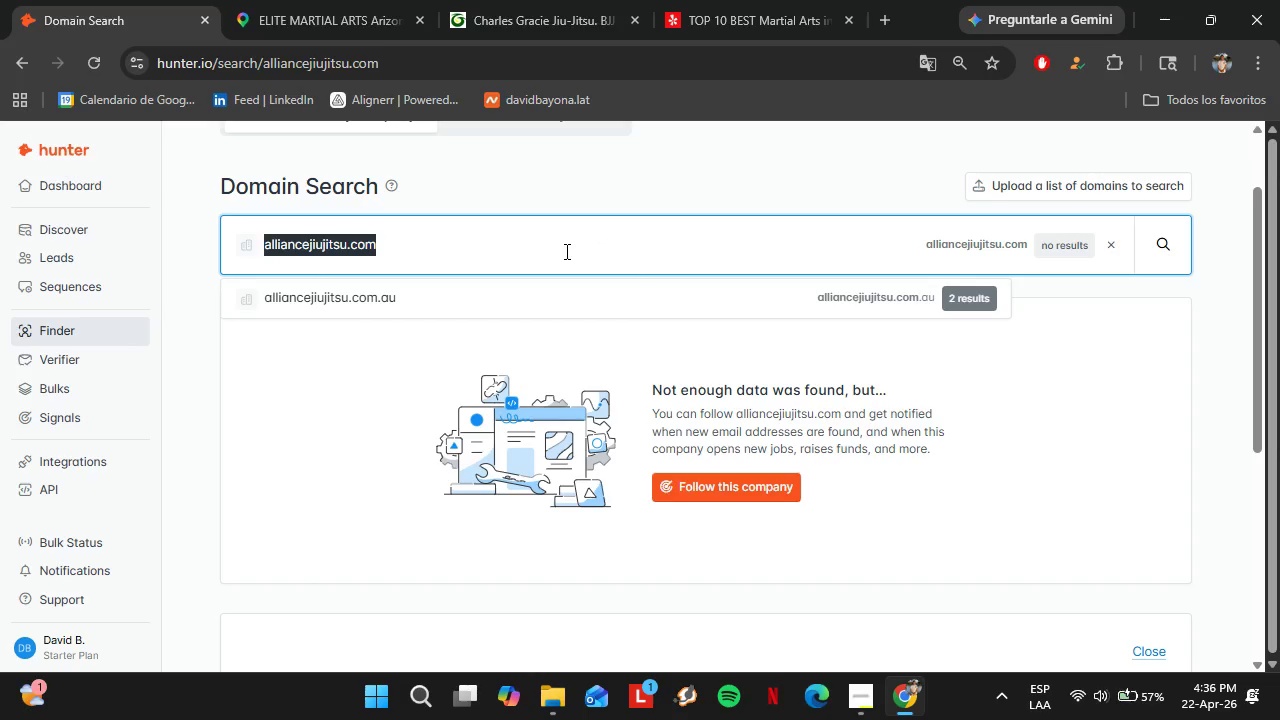 
type(y)
key(Backspace)
key(Backspace)
type(roycegracieejj.com)
 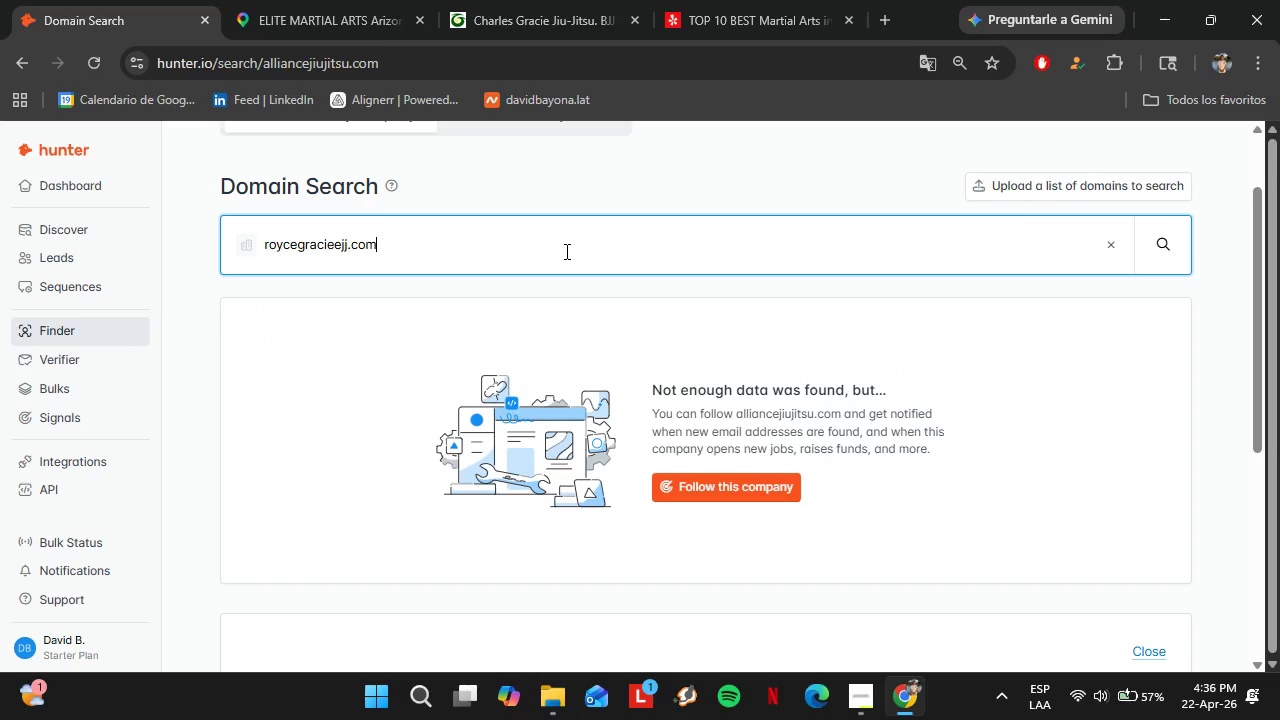 
key(Enter)
 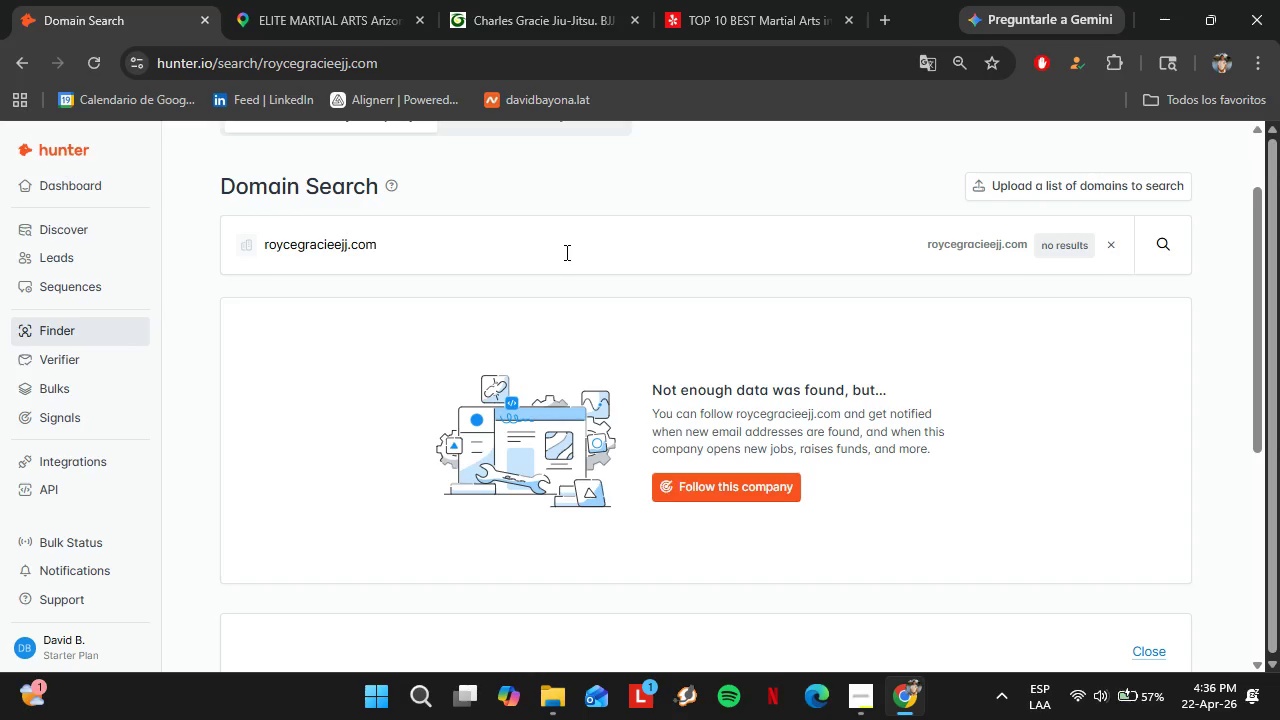 
double_click([565, 252])
 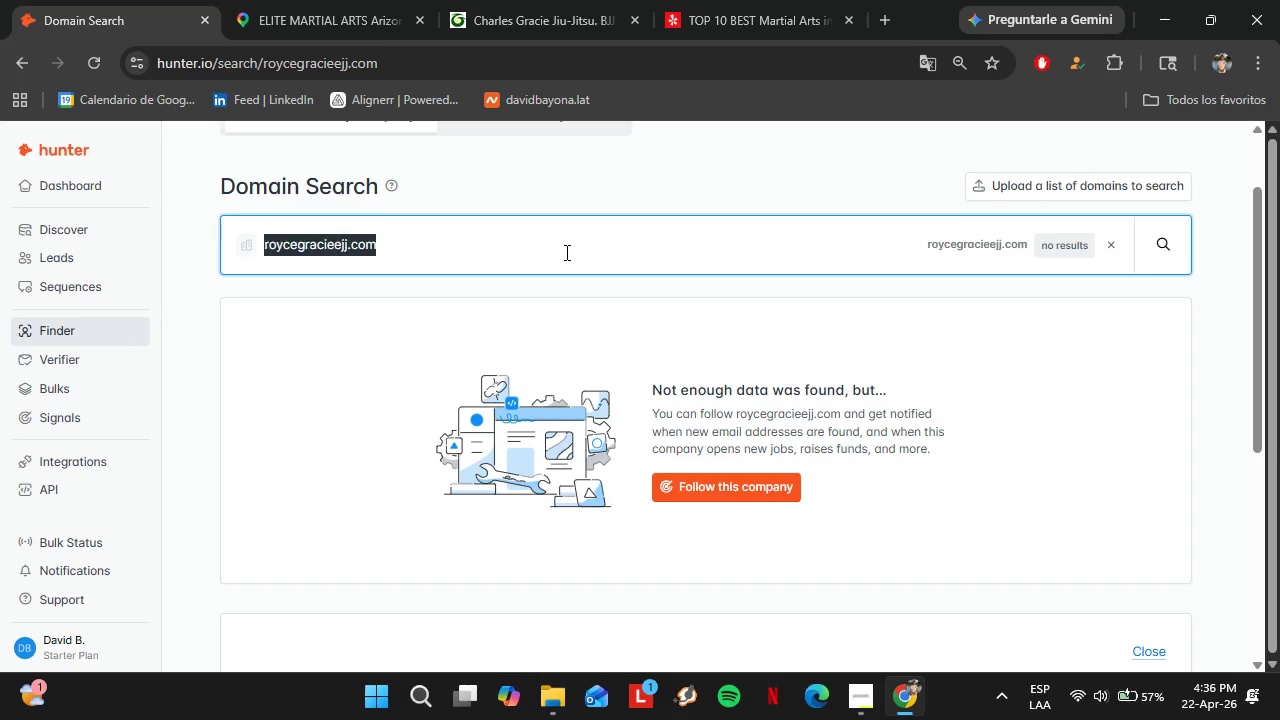 
triple_click([565, 252])
 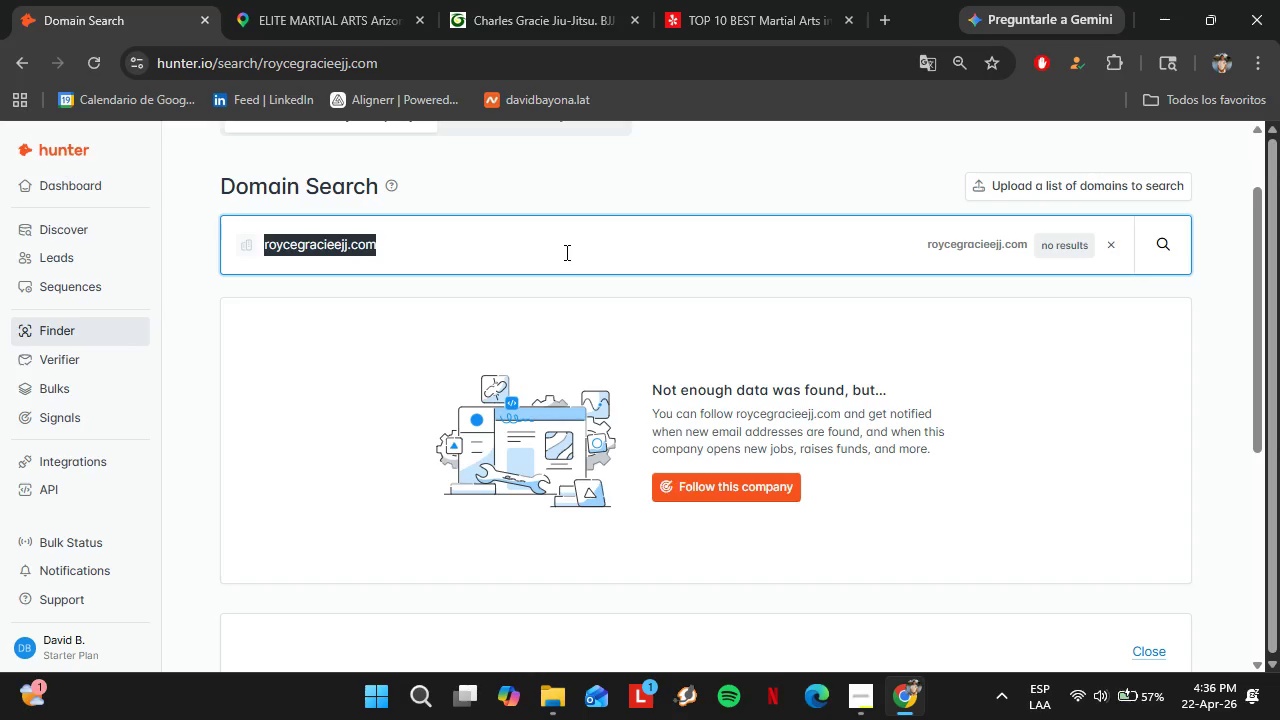 
type(rgatexas.com)
 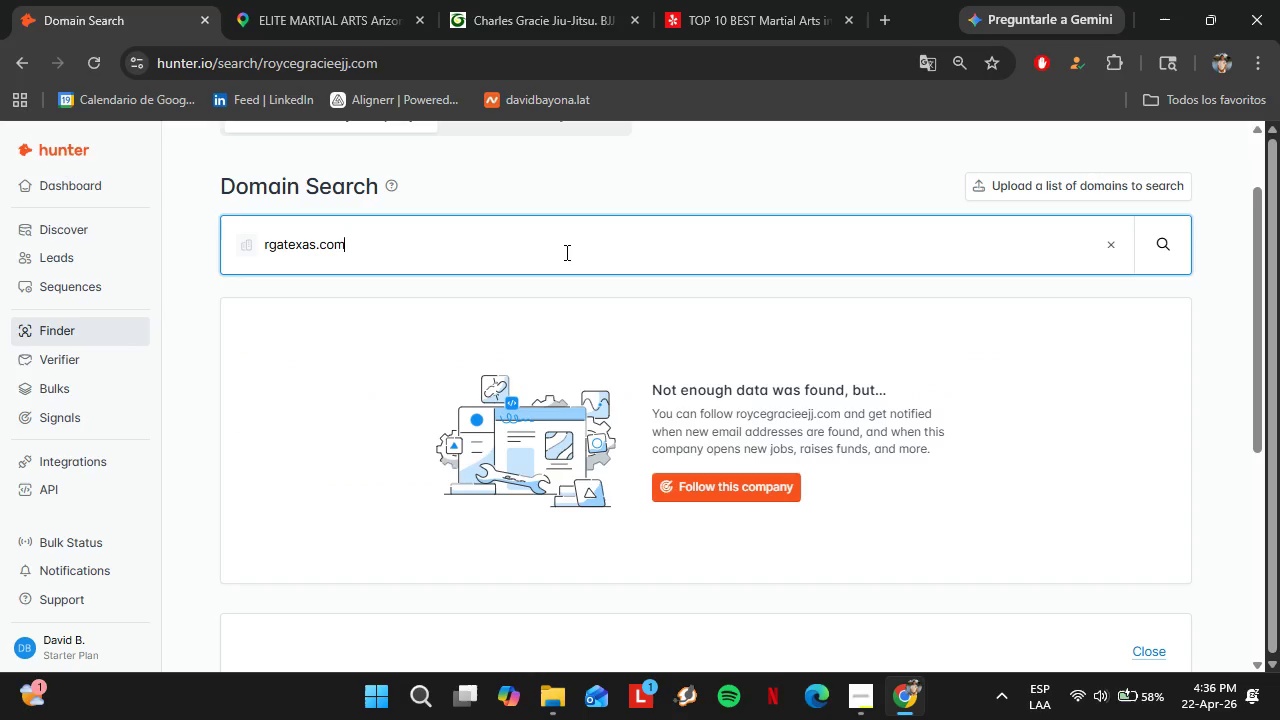 
key(Enter)
 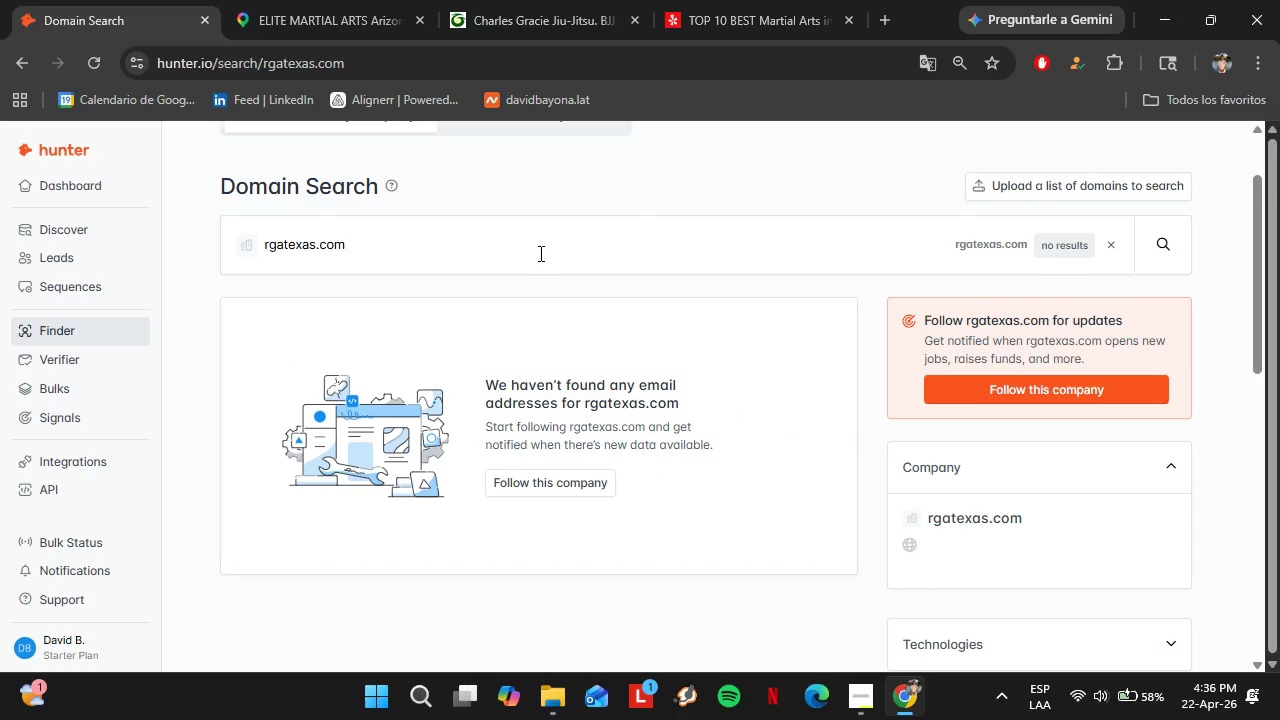 
double_click([485, 255])
 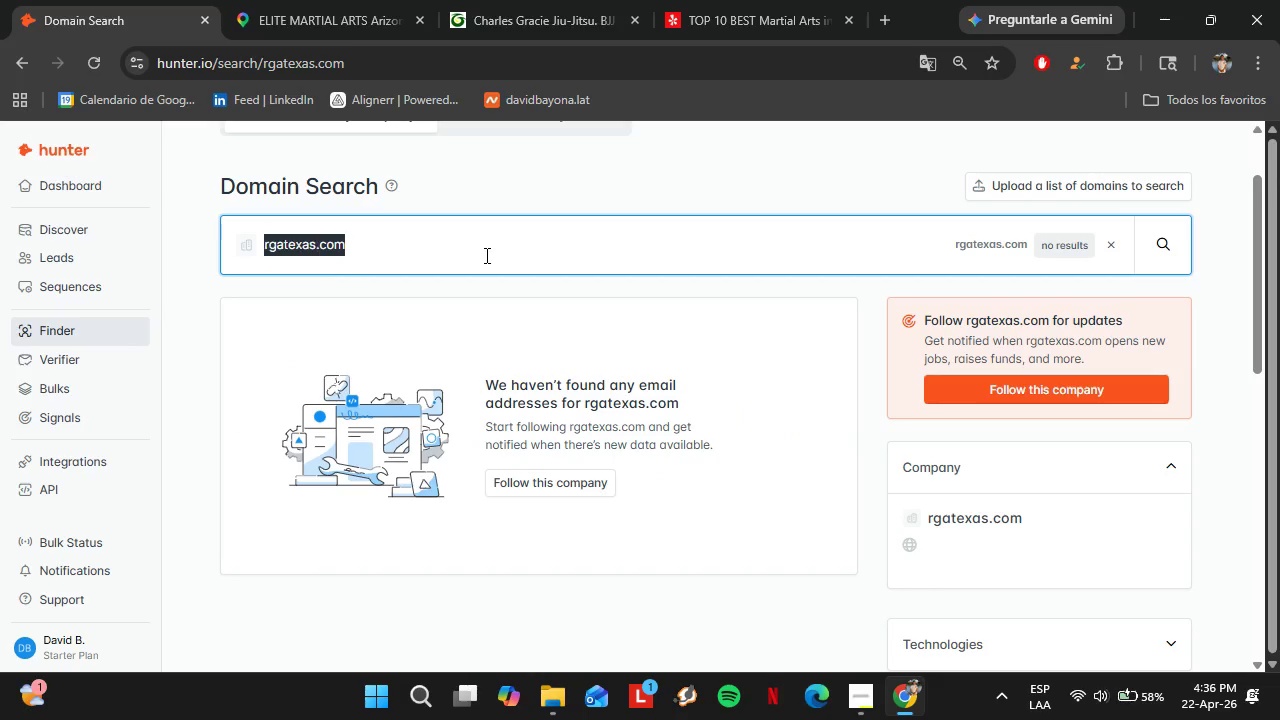 
triple_click([485, 255])
 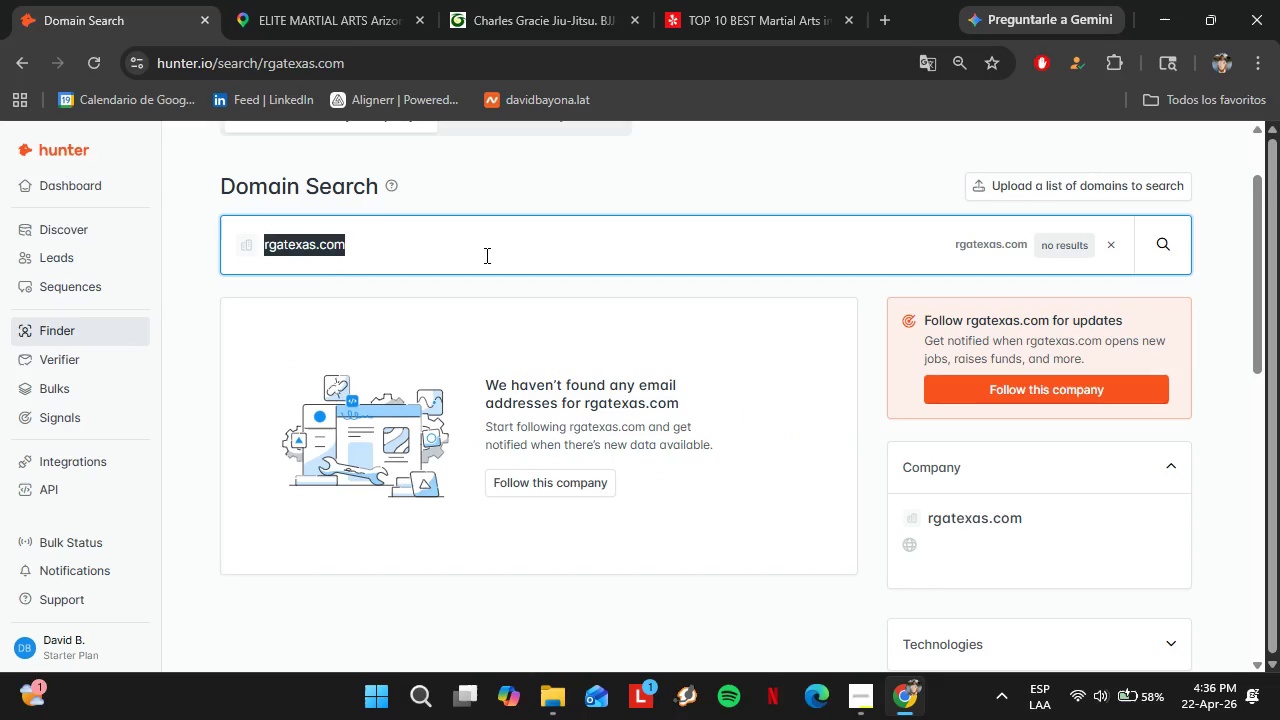 
type(americank)
key(Backspace)
type(jiujitsuinstitute.i])
key(Backspace)
key(Backspace)
type(org)
 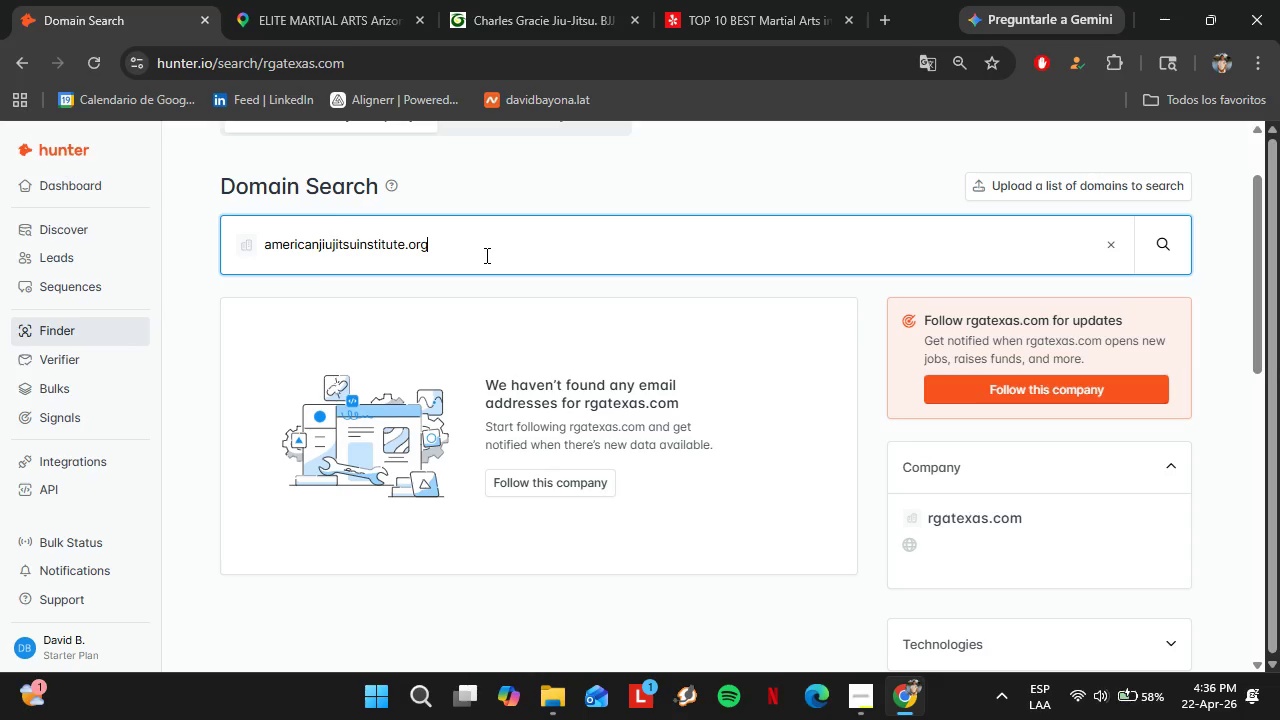 
key(Enter)
 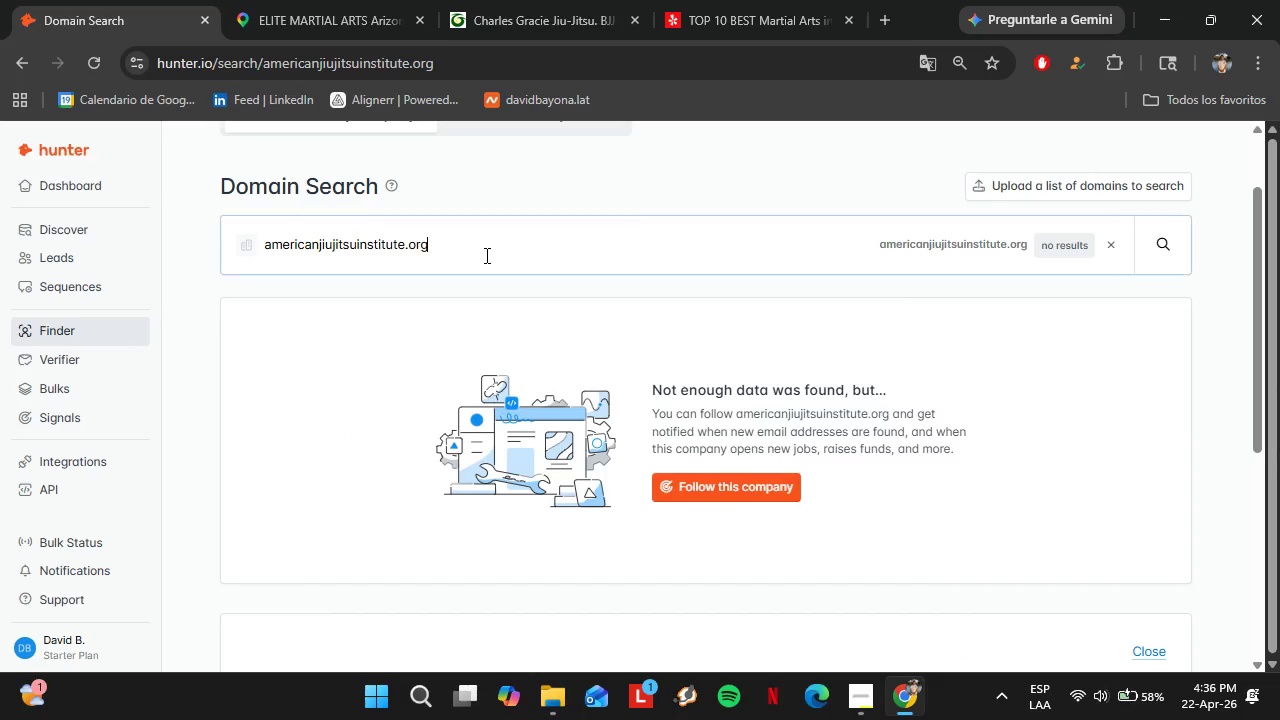 
double_click([485, 255])
 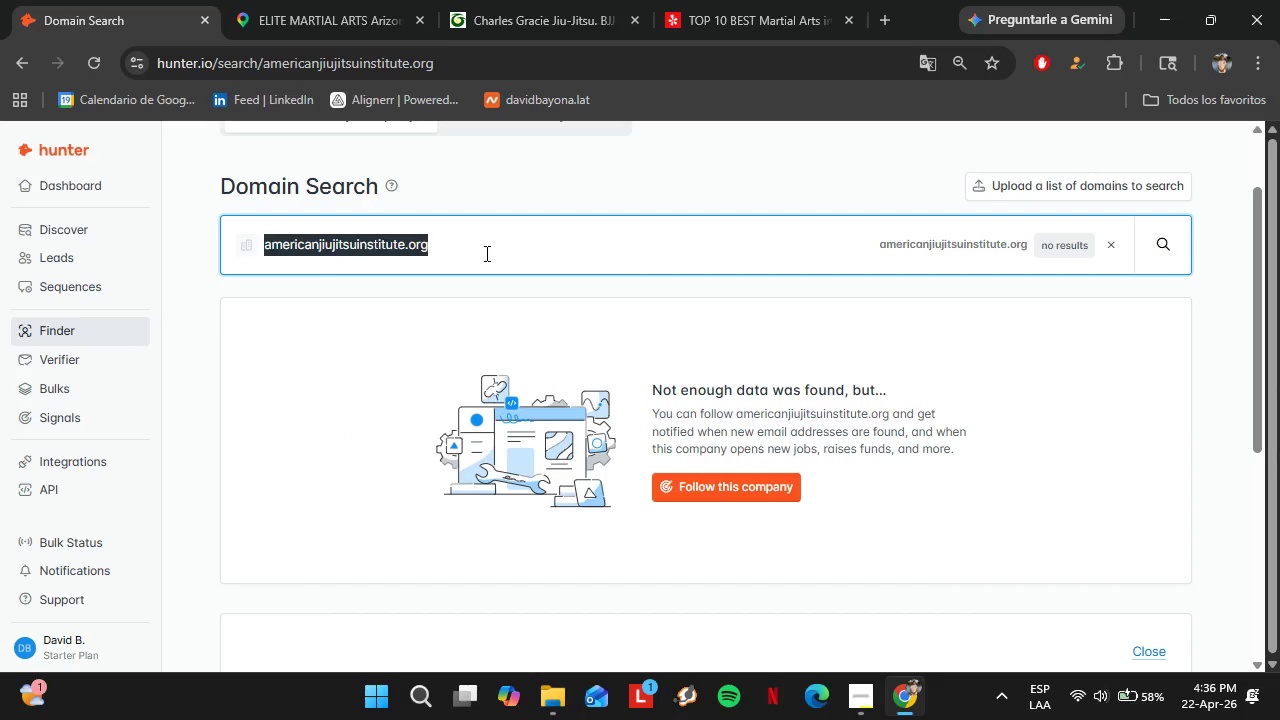 
type(atlbjj.com)
 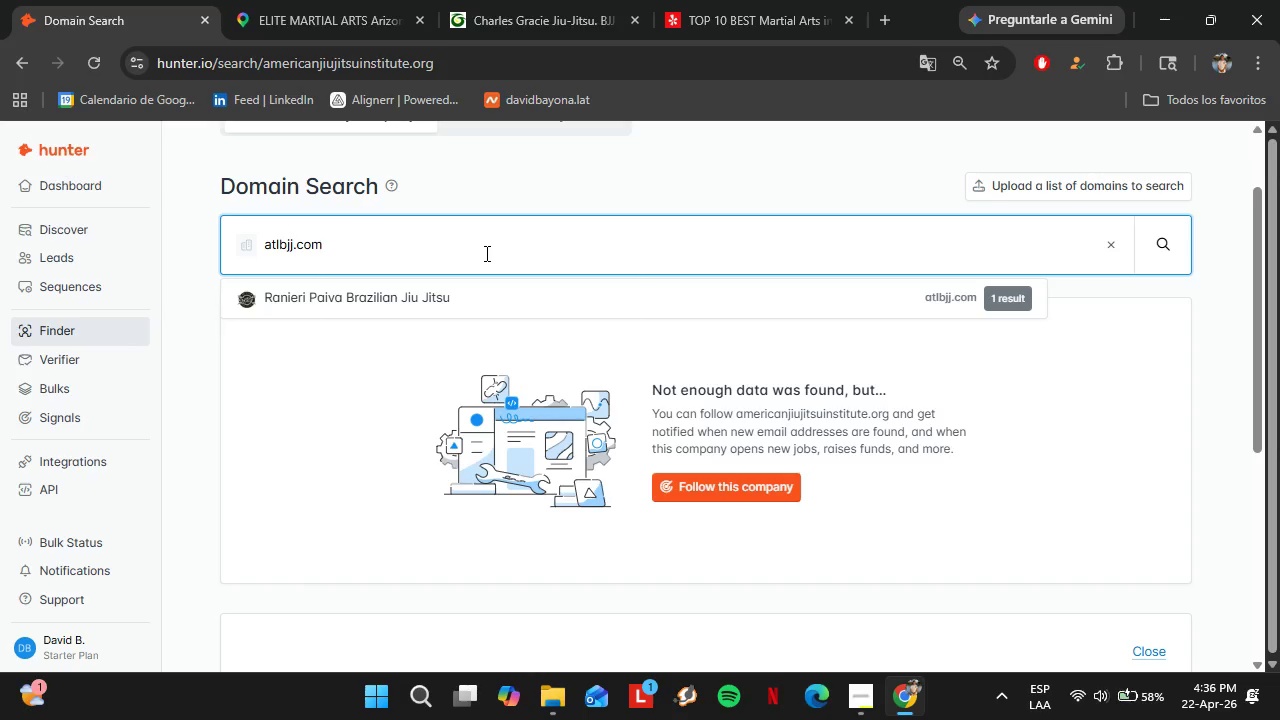 
key(ArrowDown)
 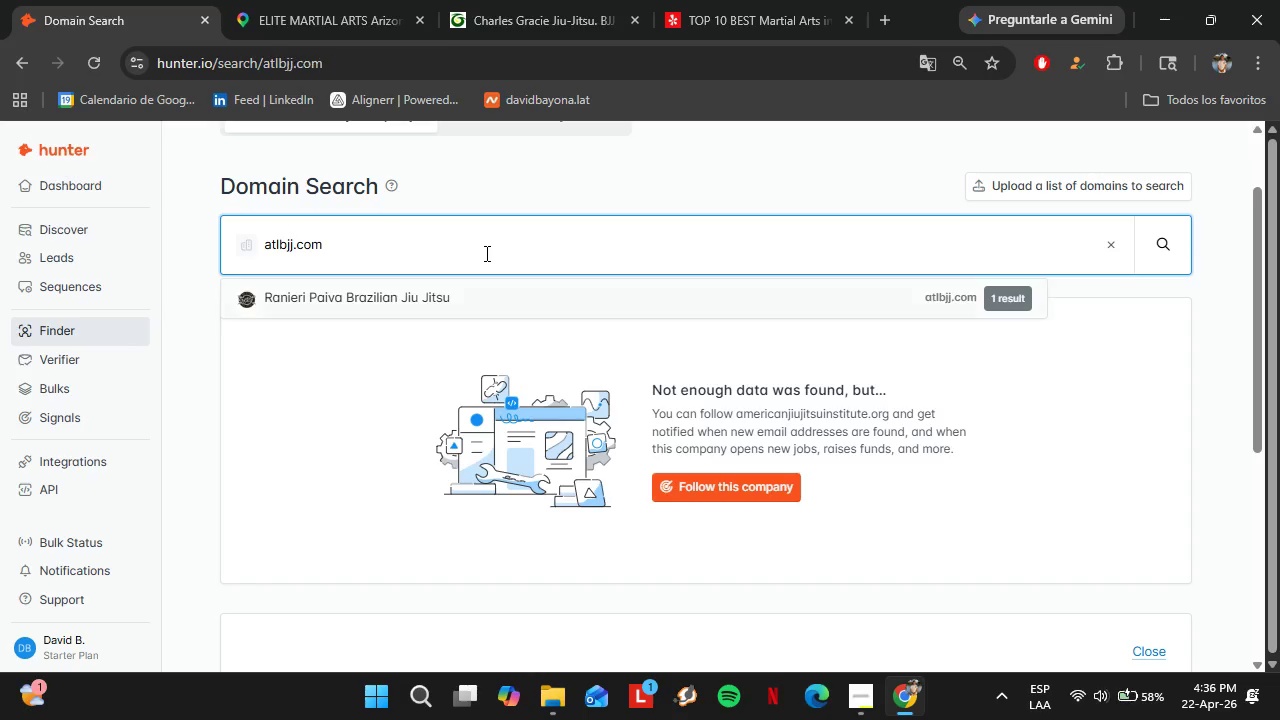 
key(Enter)
 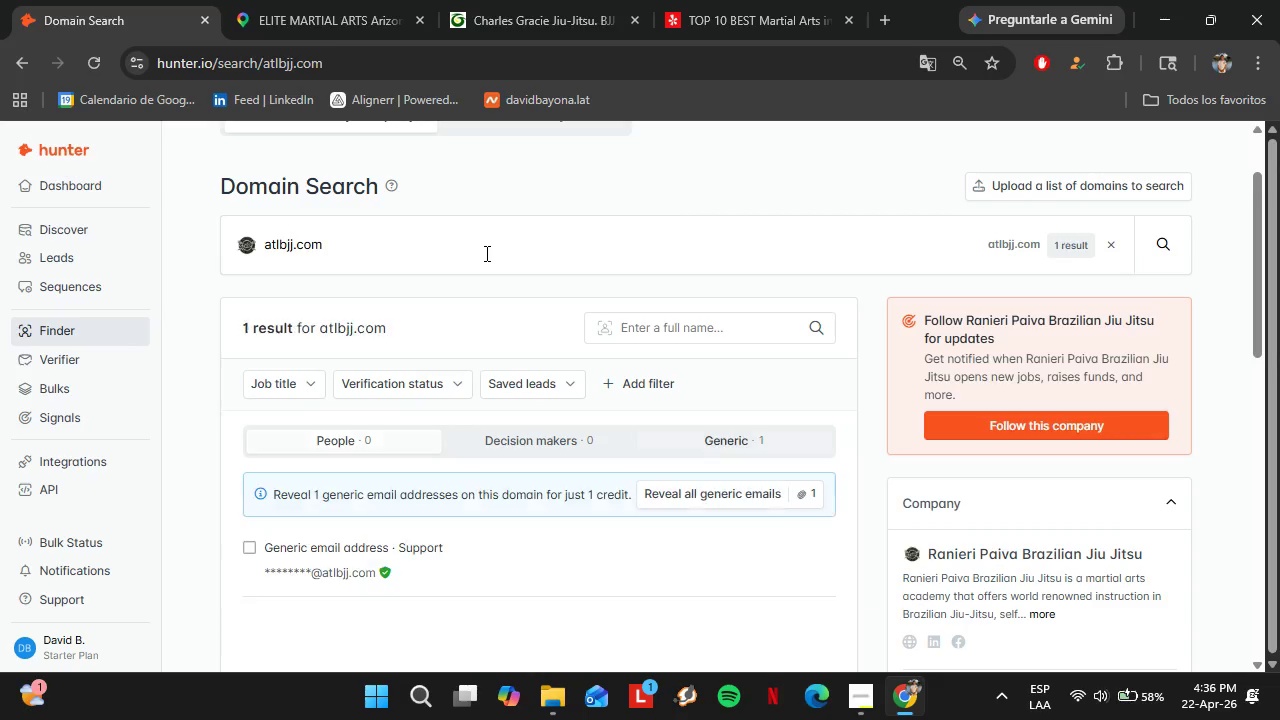 
double_click([485, 253])
 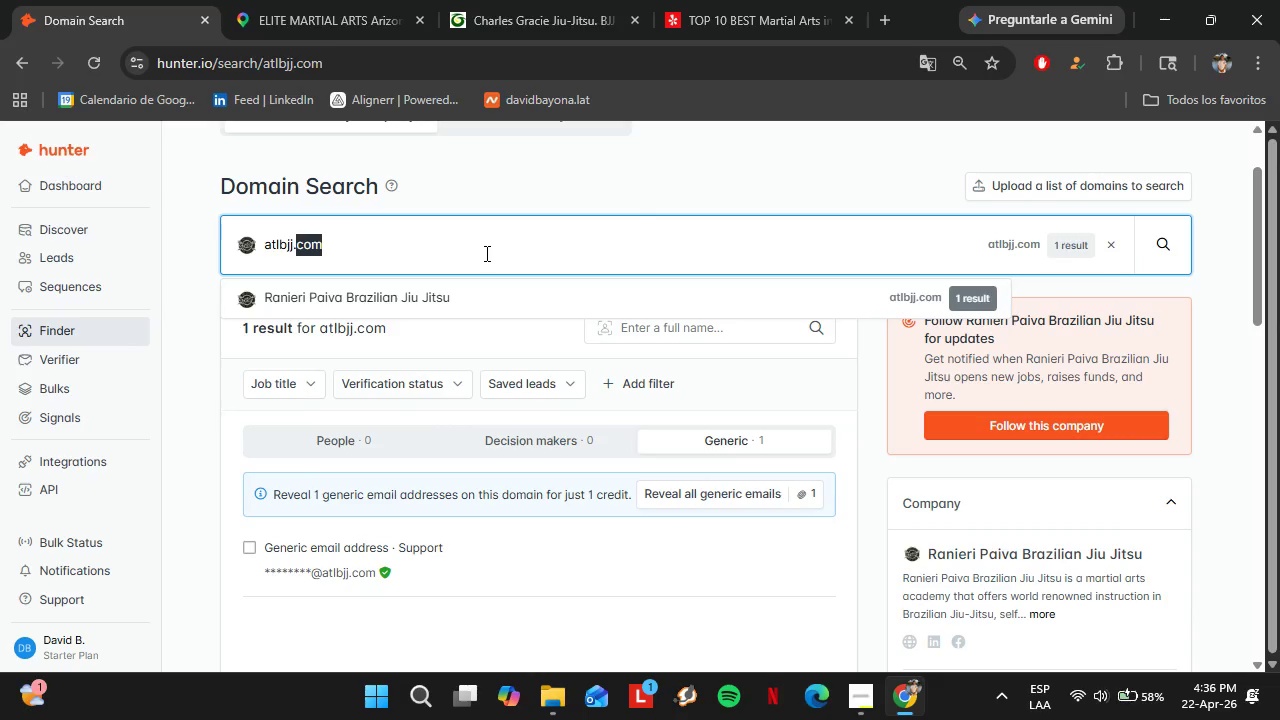 
triple_click([485, 253])
 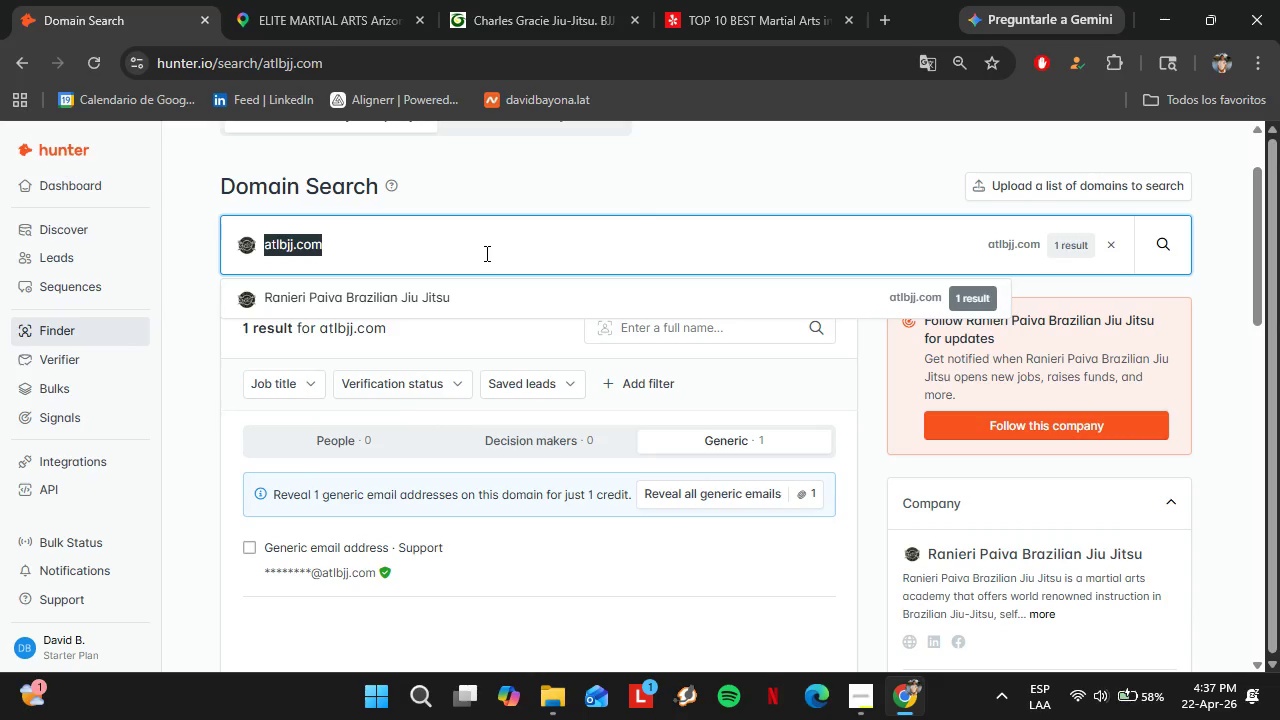 
wait(6.28)
 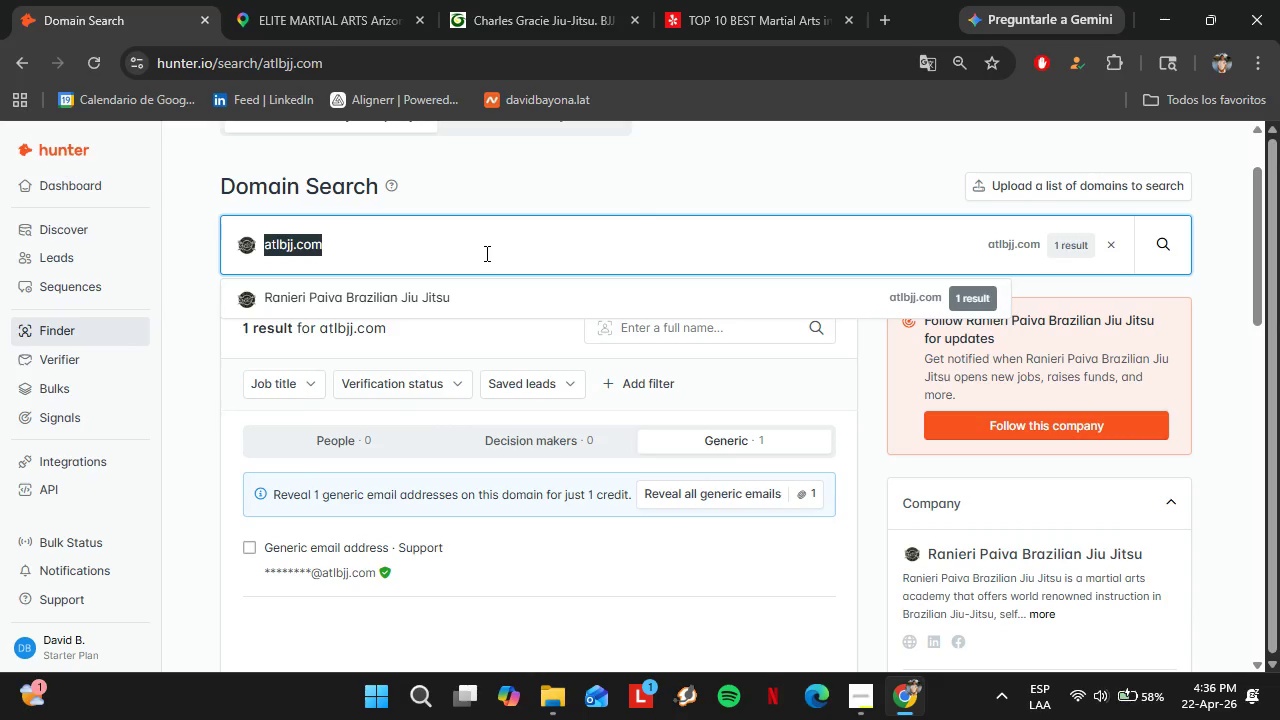 
type(thedojom)
key(Backspace)
type(nyc)
 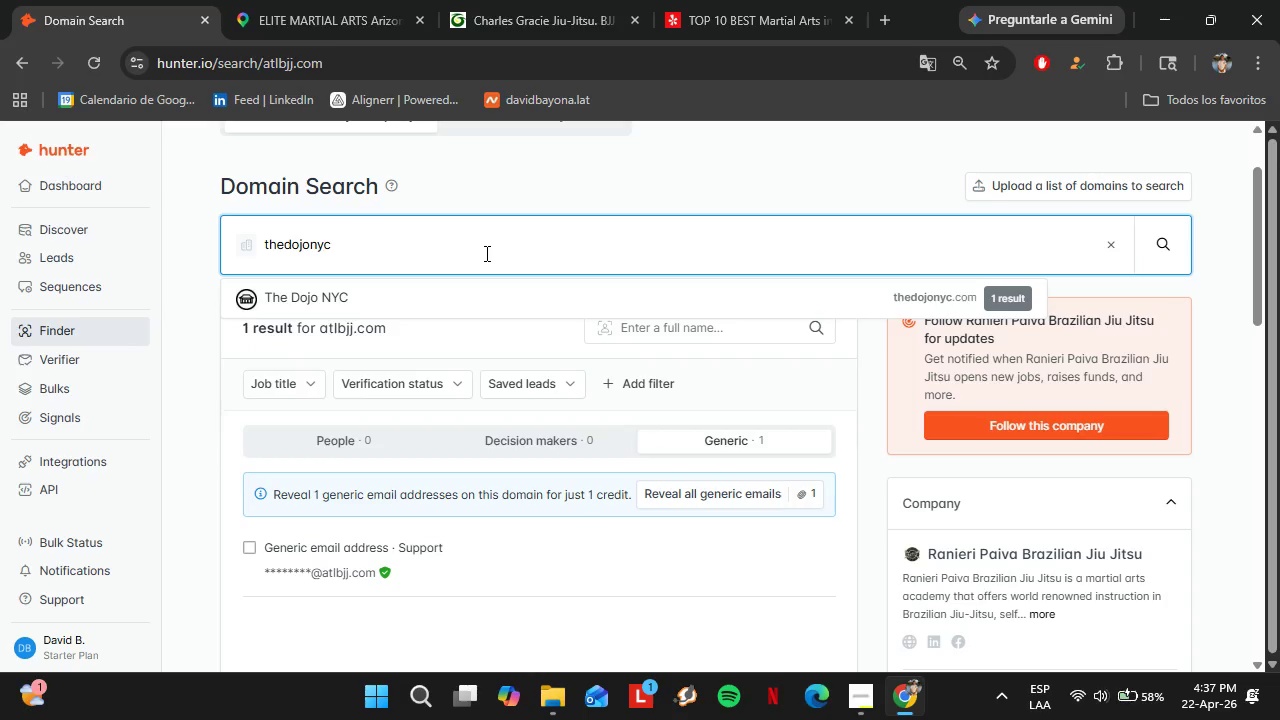 
key(ArrowDown)
 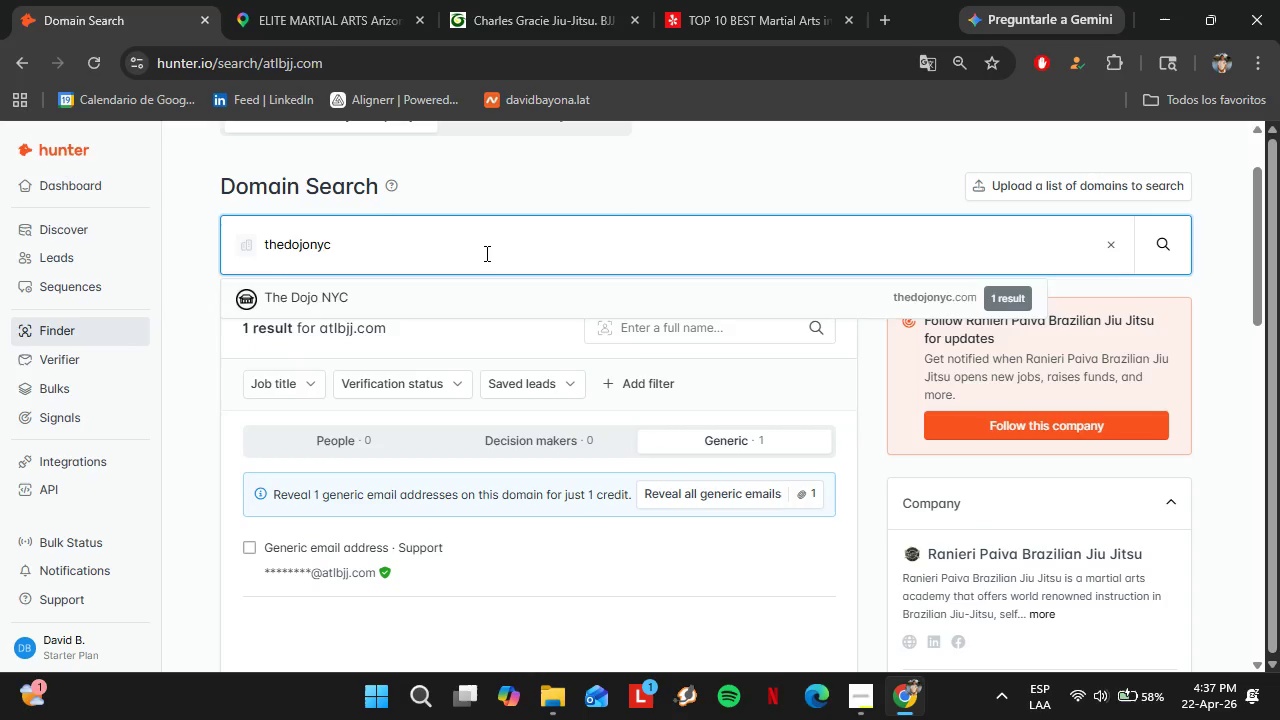 
key(Enter)
 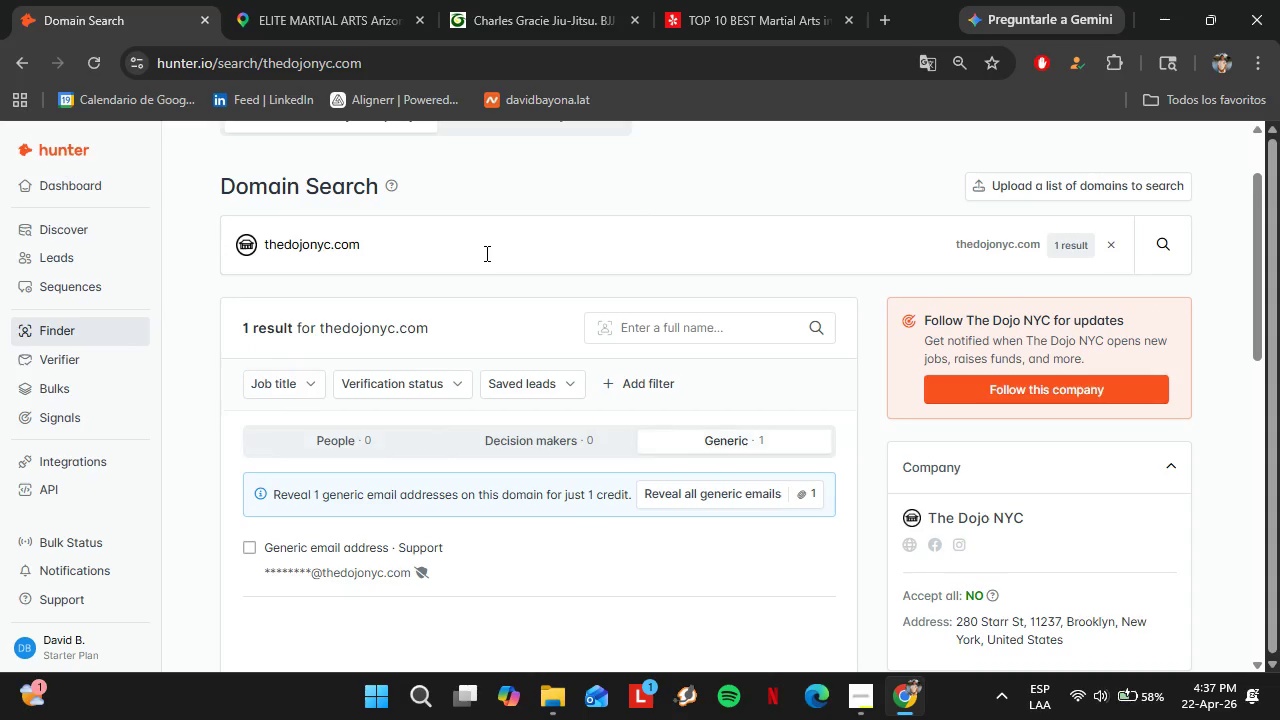 
double_click([485, 253])
 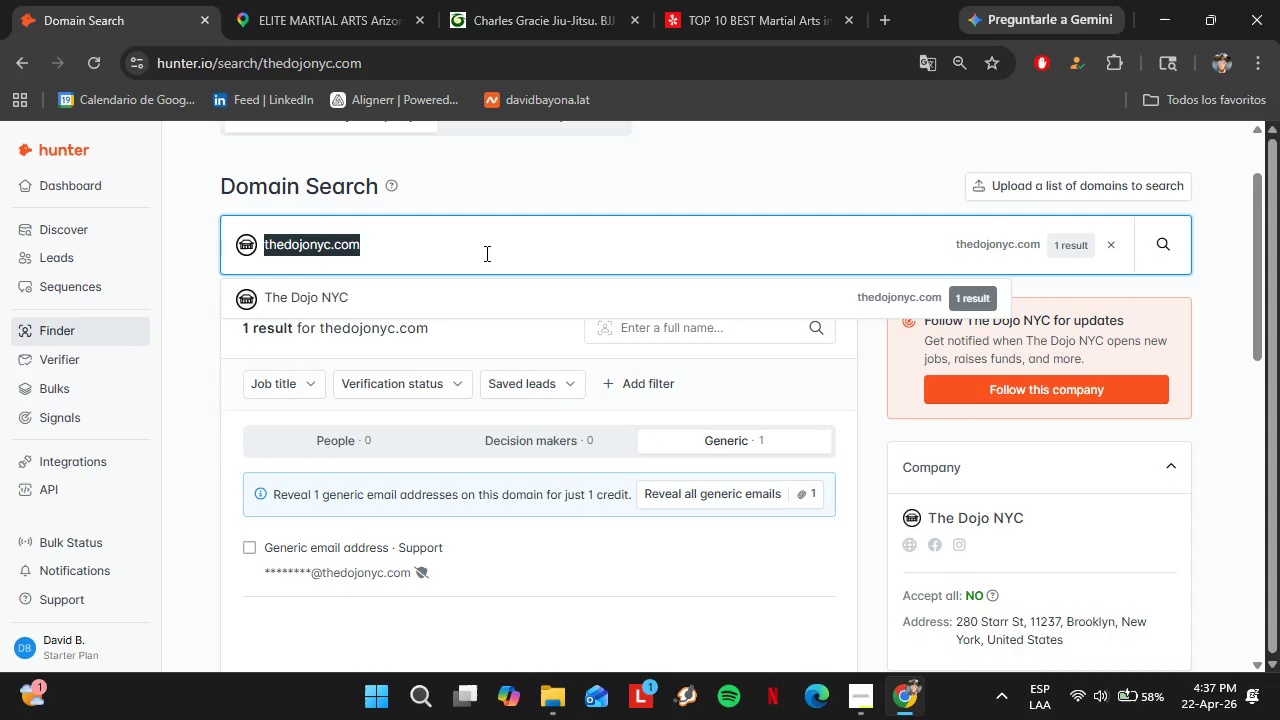 
triple_click([485, 253])
 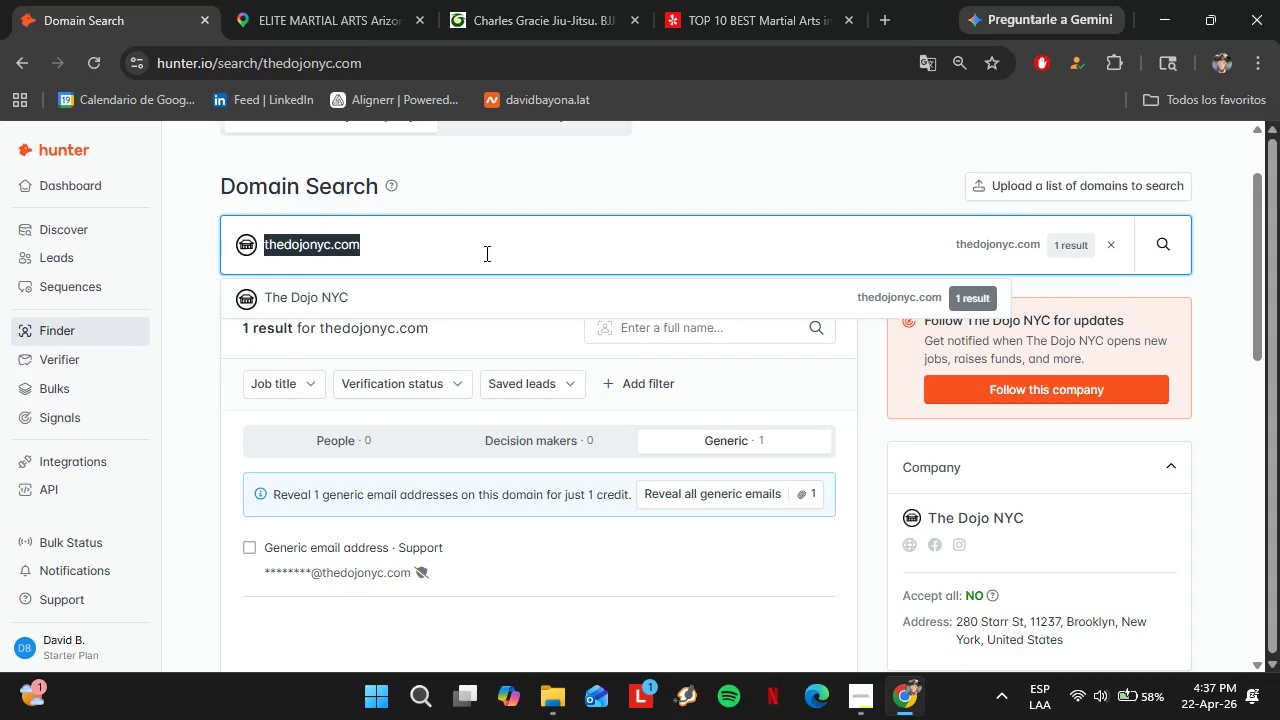 
type(umac-,,)
key(Backspace)
key(Backspace)
type(mma.com)
 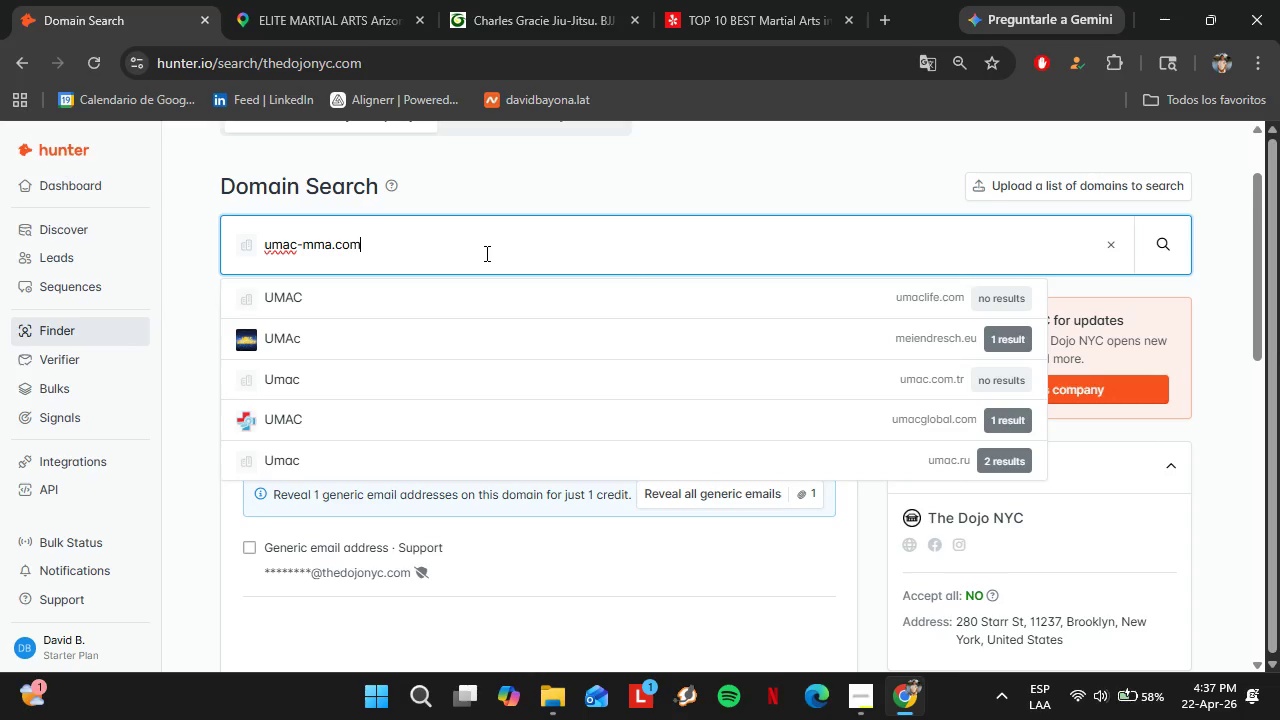 
key(Enter)
 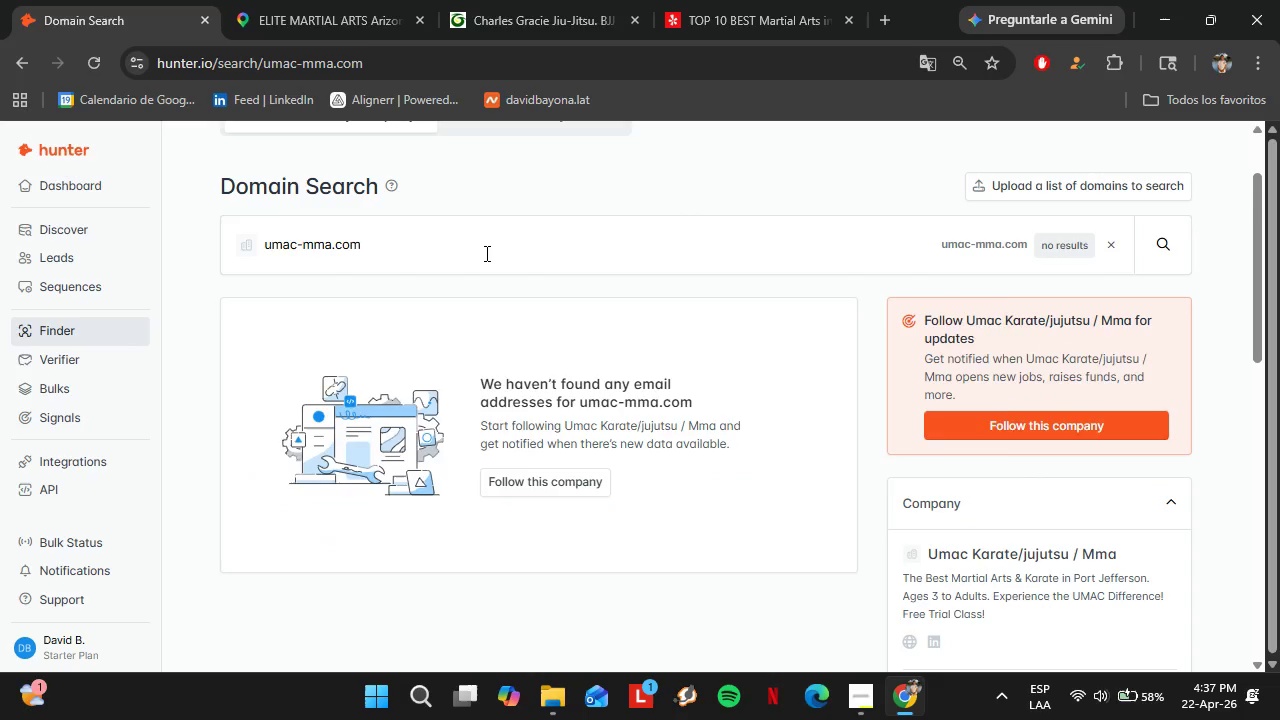 
double_click([485, 253])
 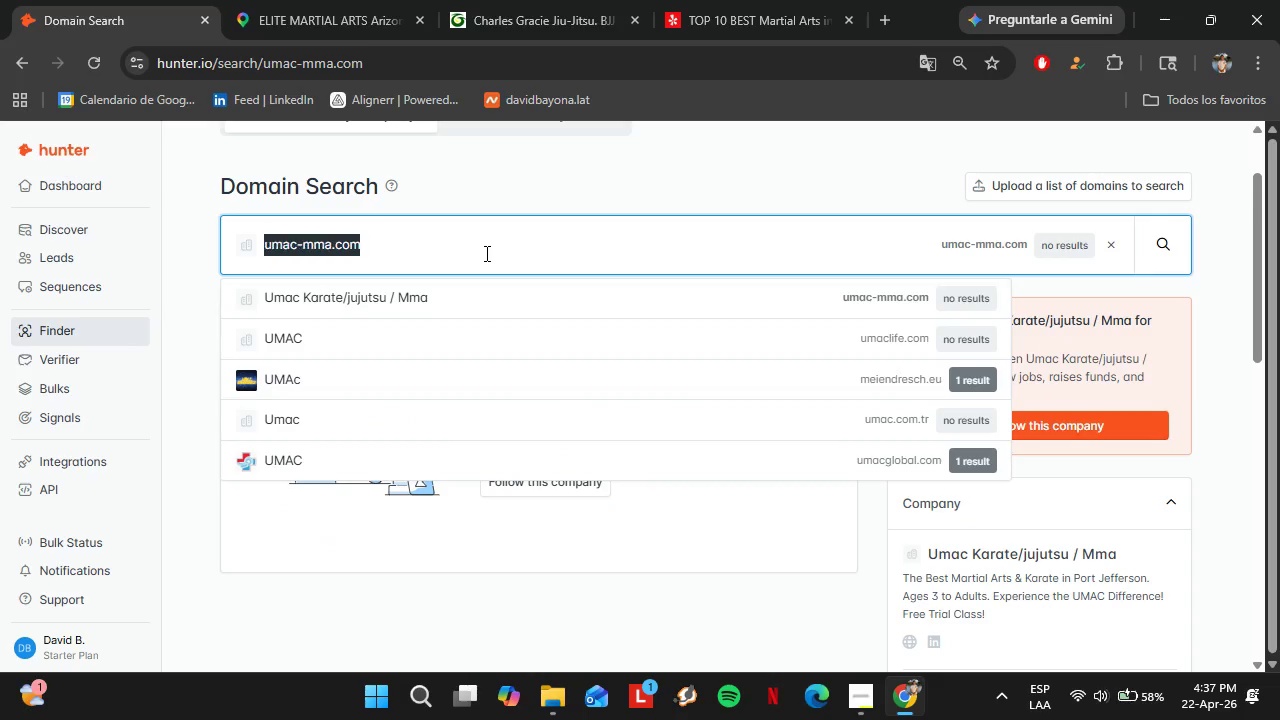 
triple_click([485, 253])
 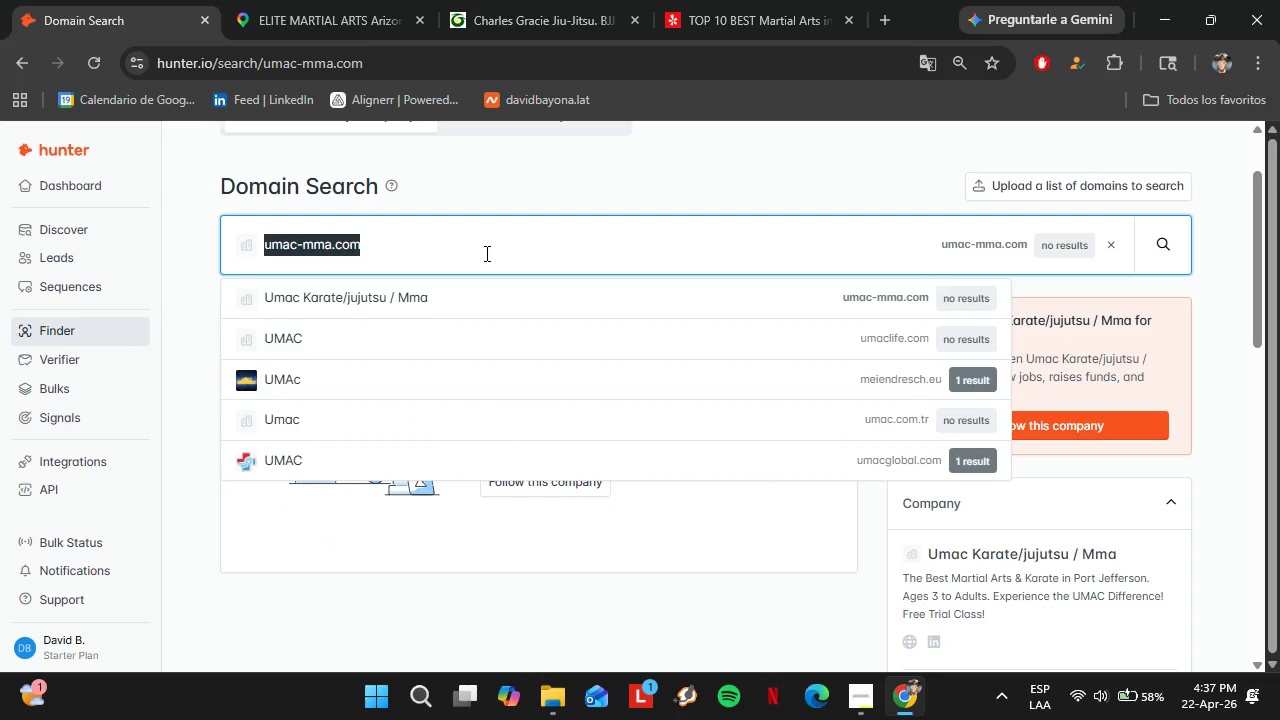 
type(defensive-edge.com)
 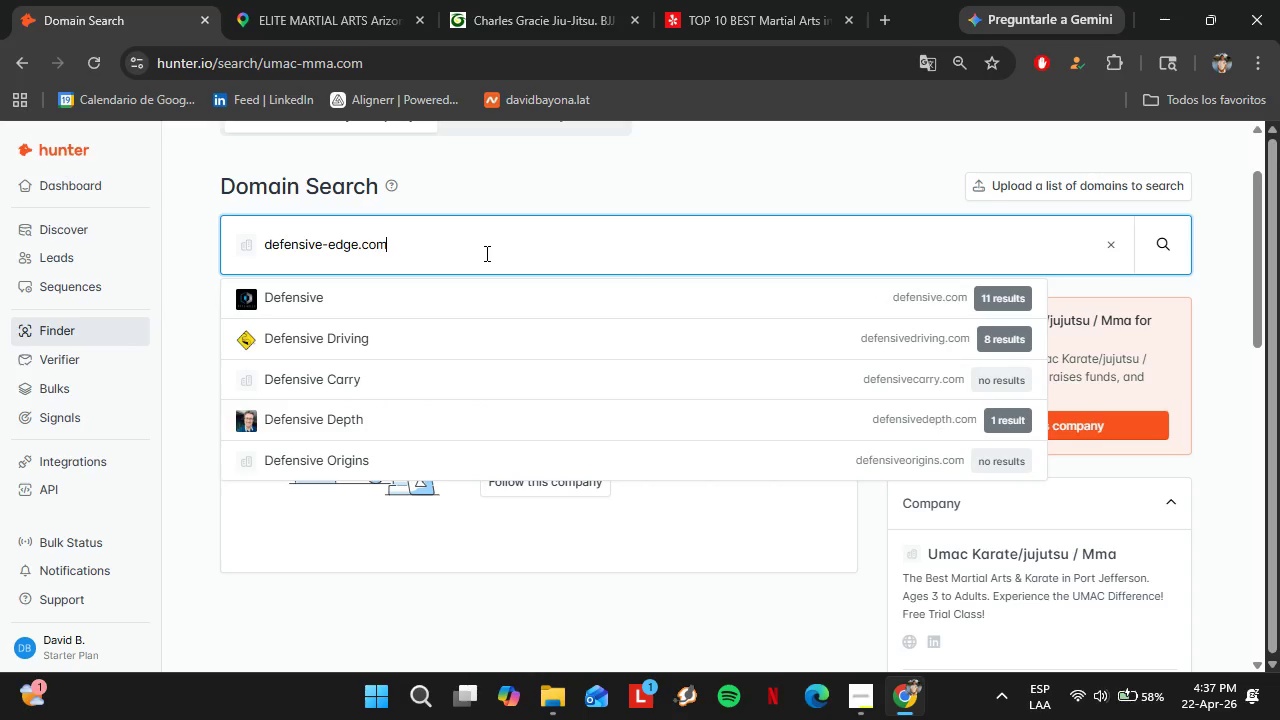 
key(Enter)
 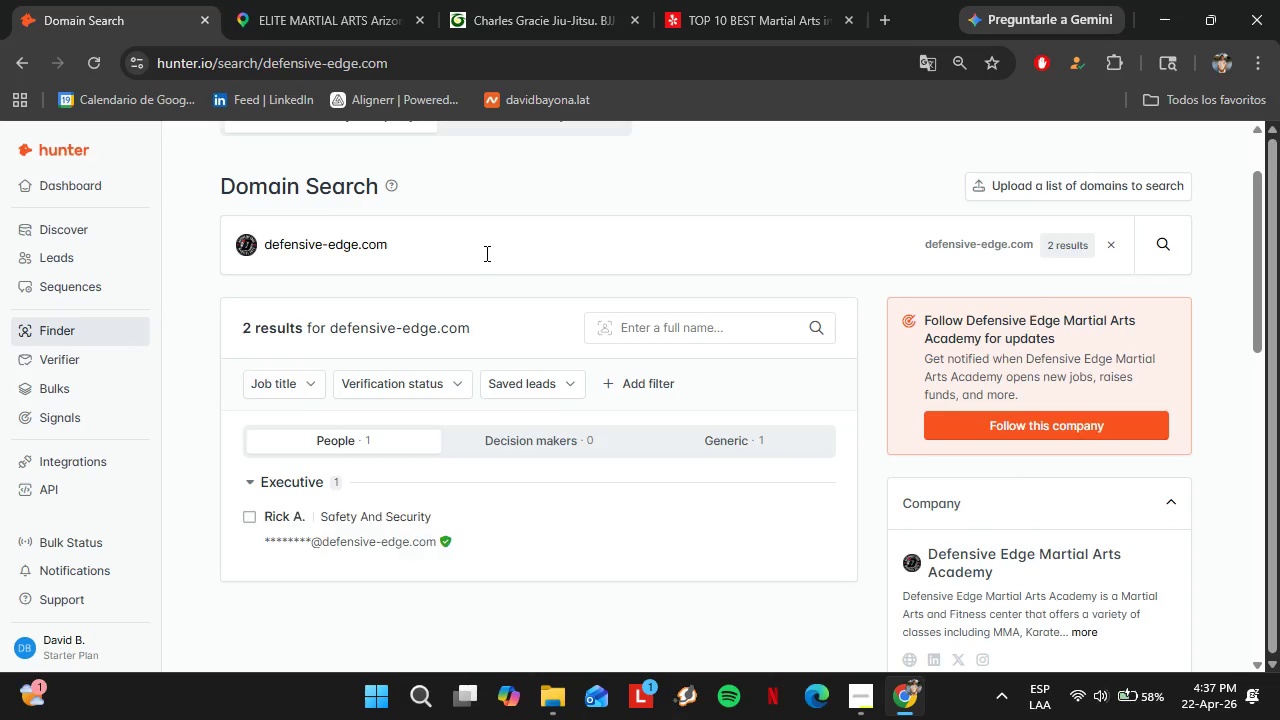 
left_click([485, 253])
 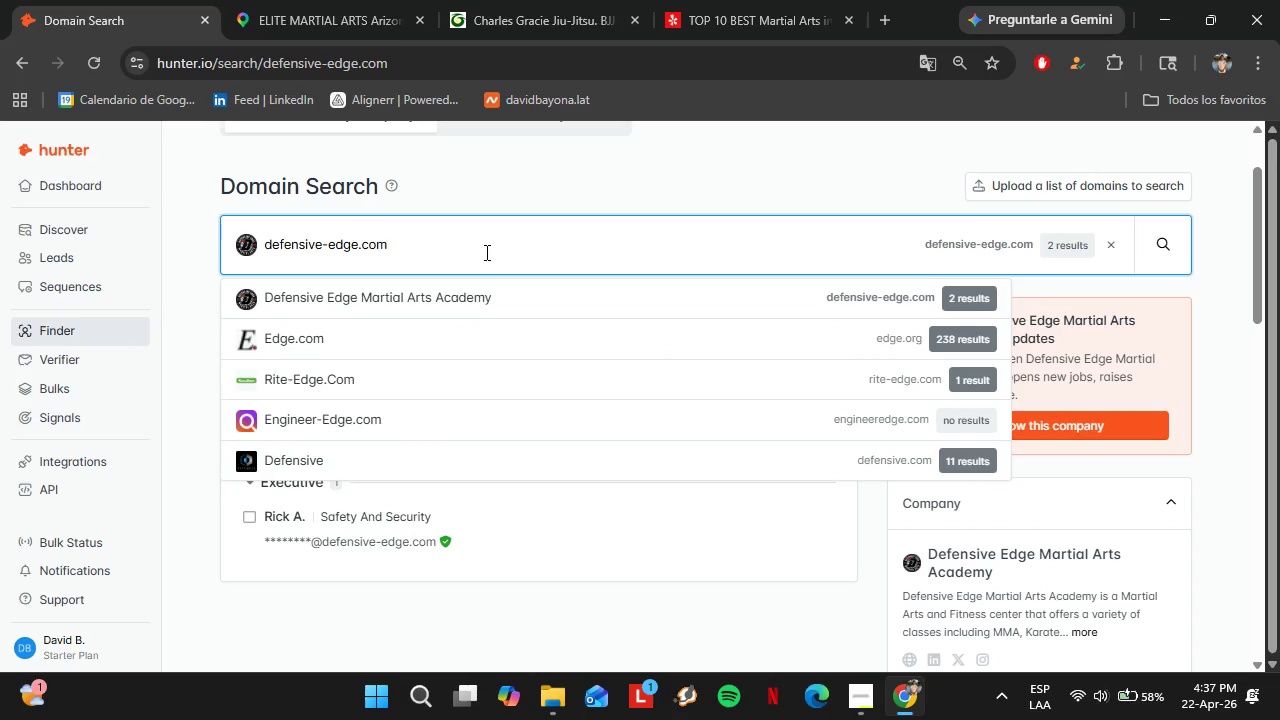 
double_click([485, 252])
 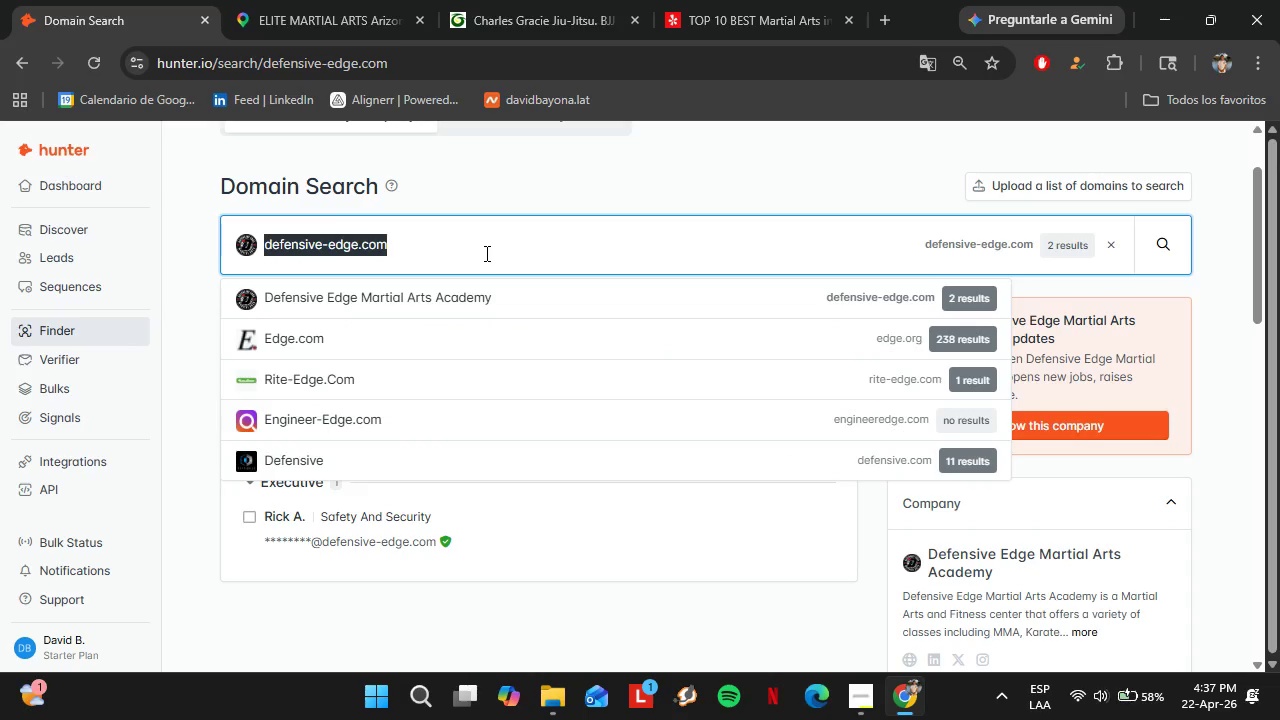 
triple_click([485, 253])
 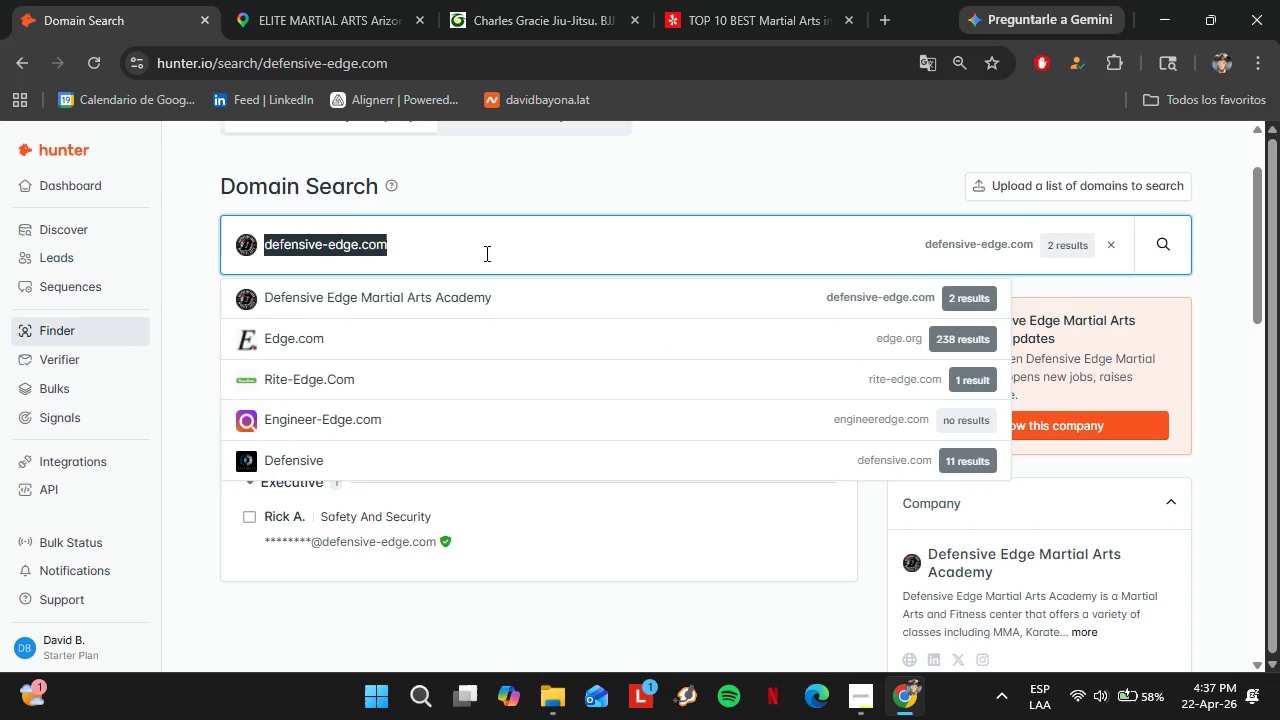 
type(southbendjj.com)
 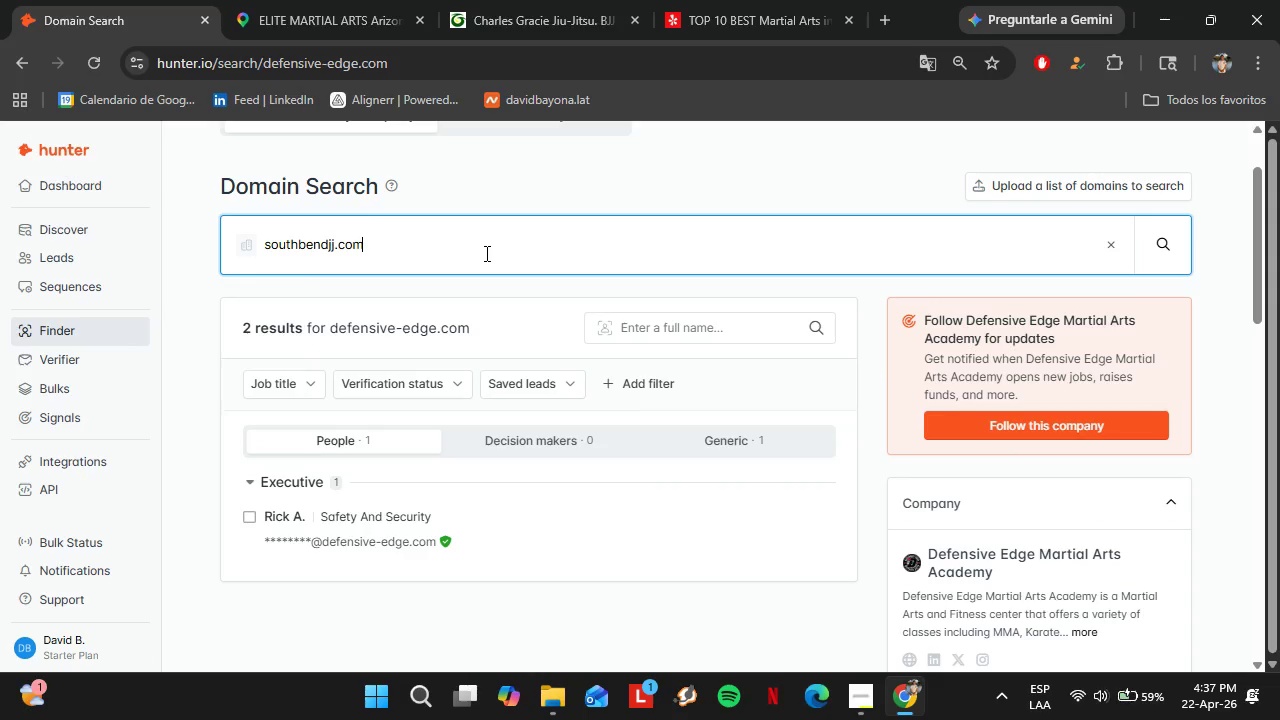 
key(Enter)
 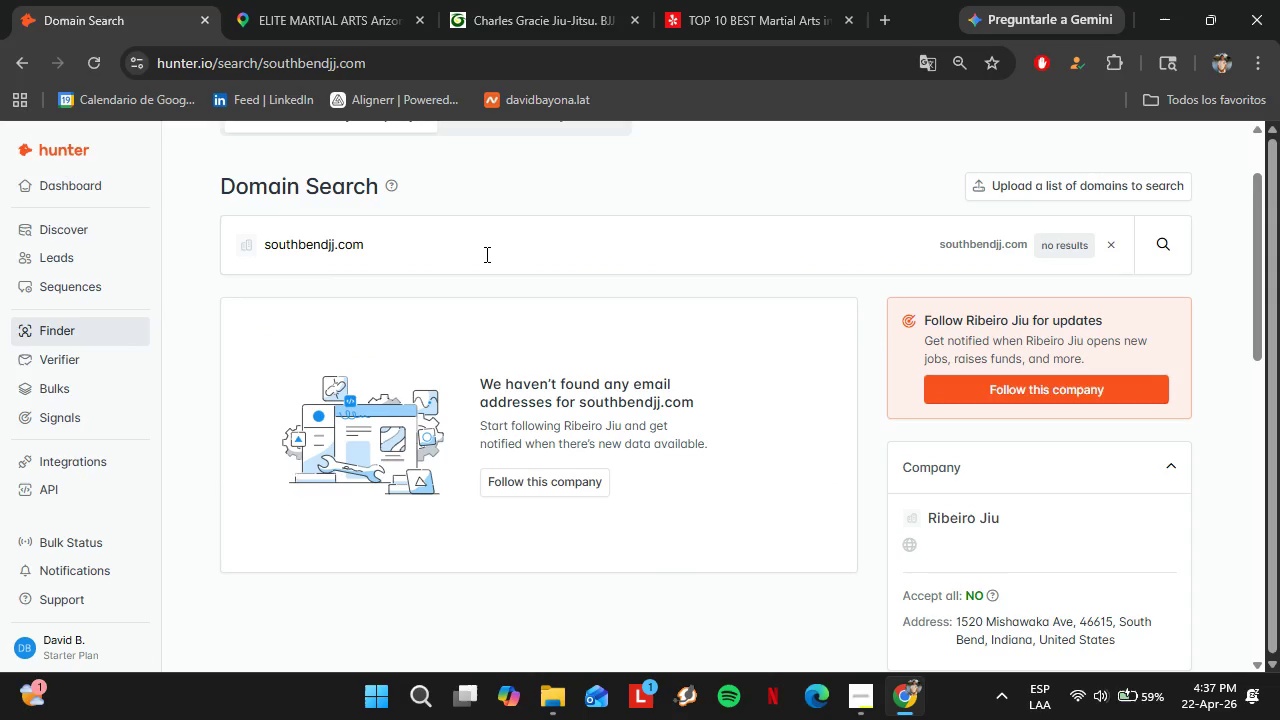 
double_click([485, 254])
 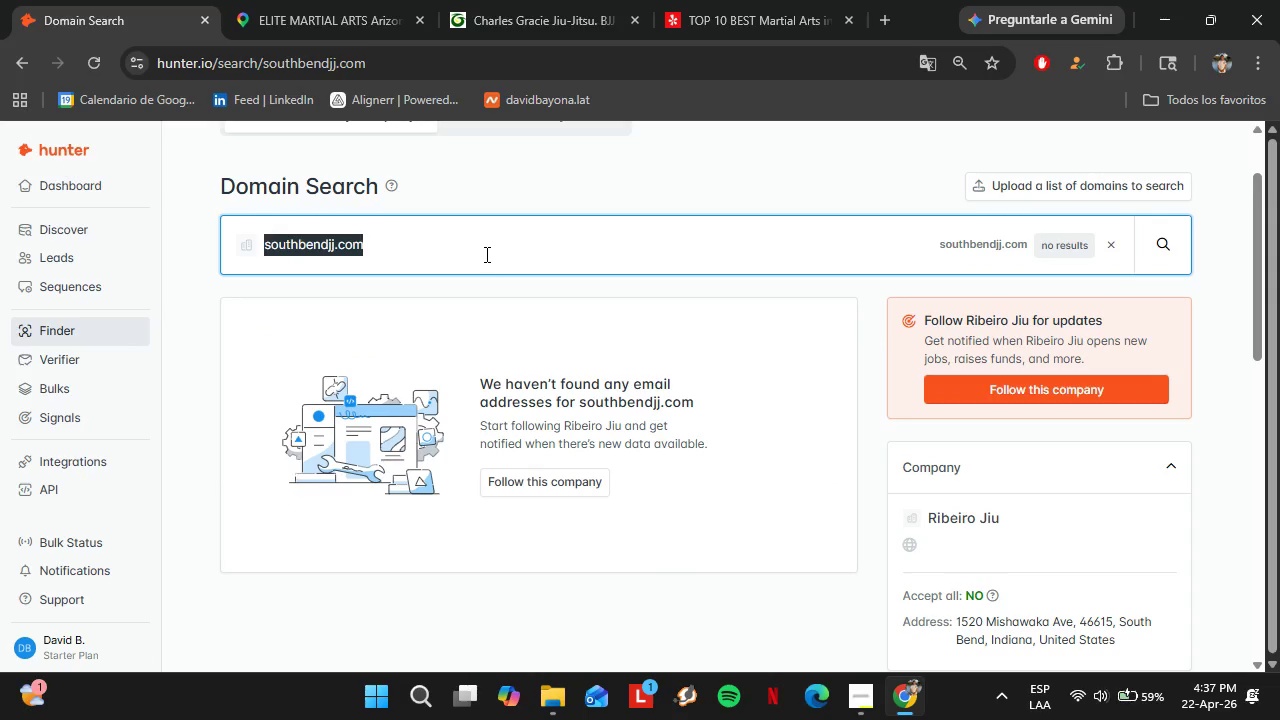 
triple_click([485, 254])
 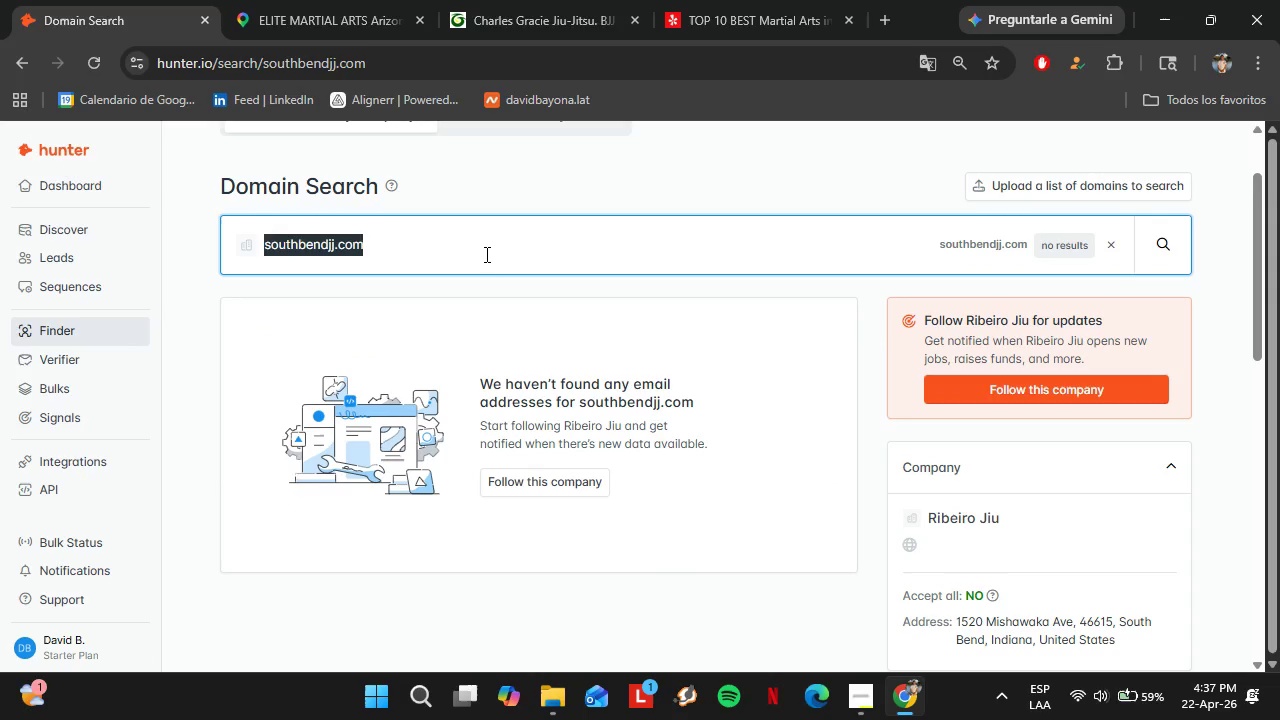 
type(eliteforce,)
key(Backspace)
type(martialartsacademy.com)
 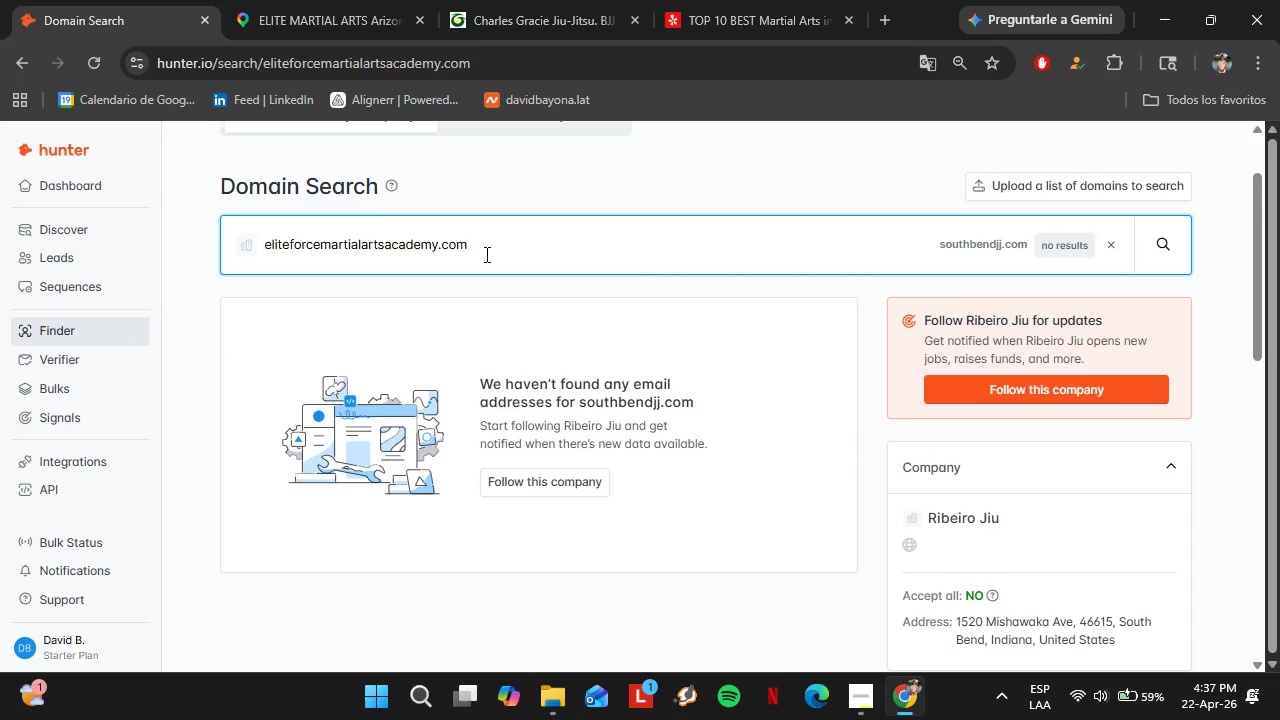 
key(Enter)
 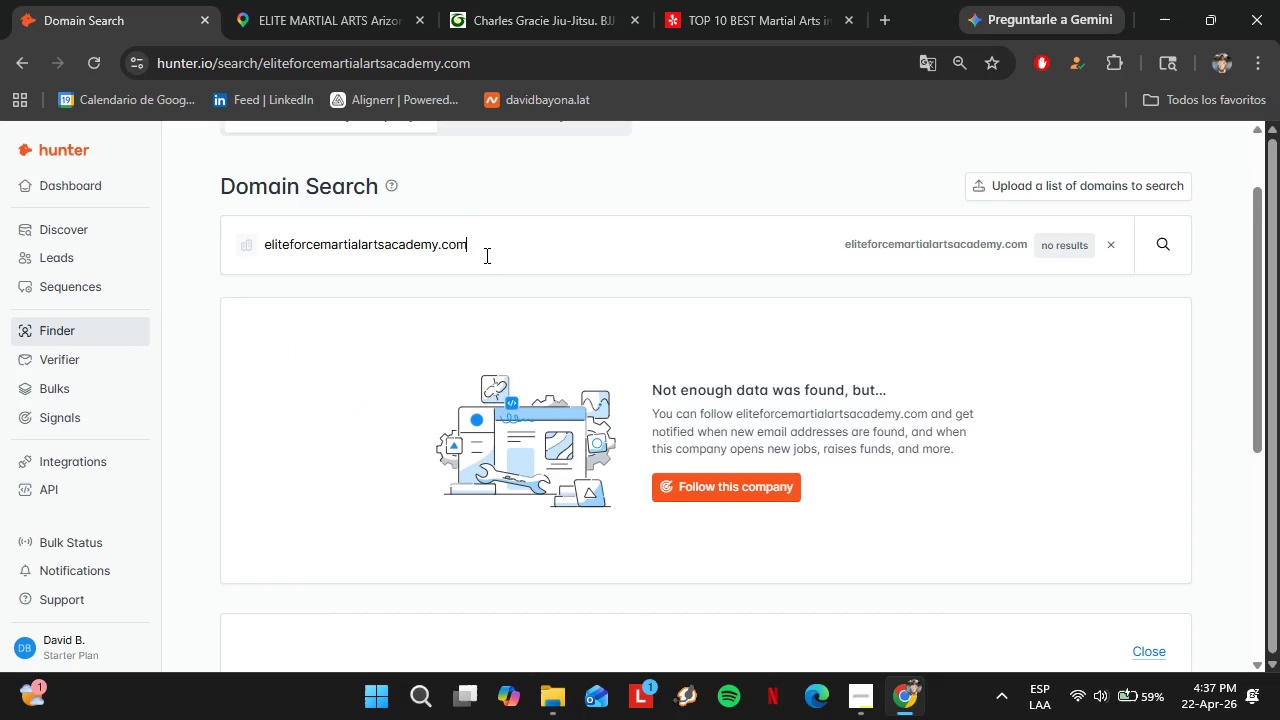 
double_click([485, 255])
 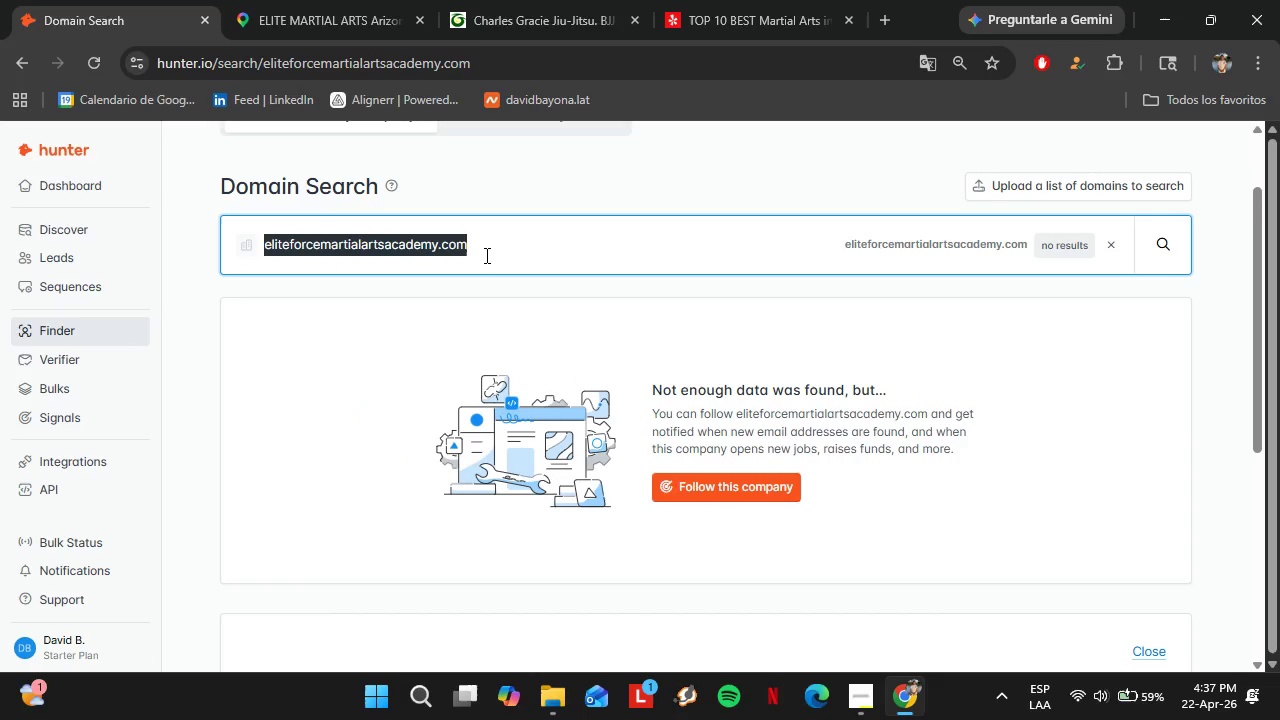 
triple_click([485, 255])
 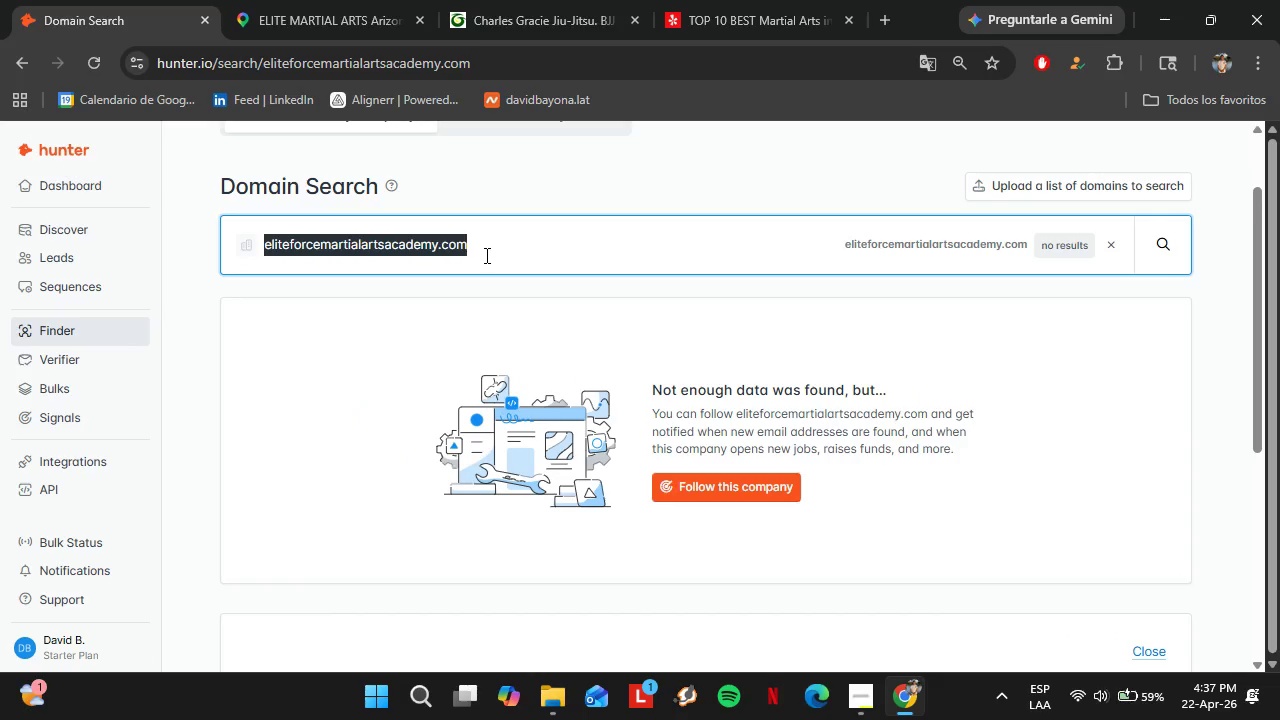 
type(us.)
key(Backspace)
type(-ama.com)
 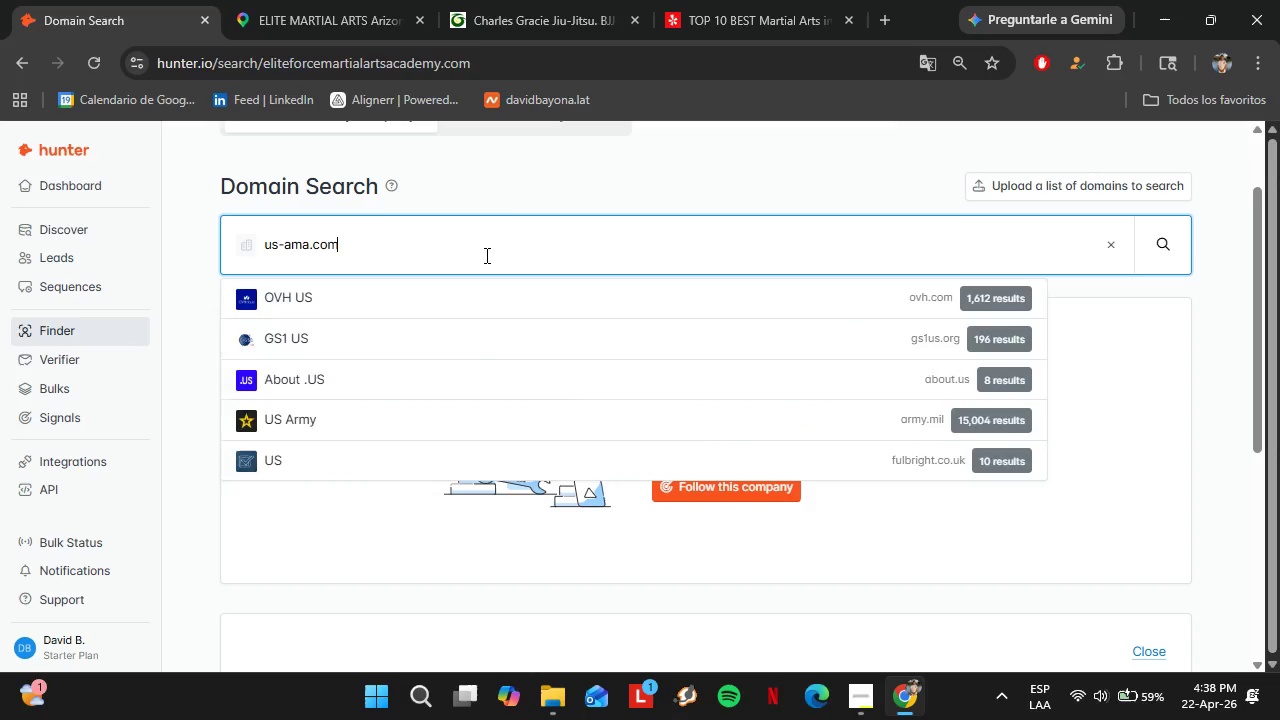 
key(Enter)
 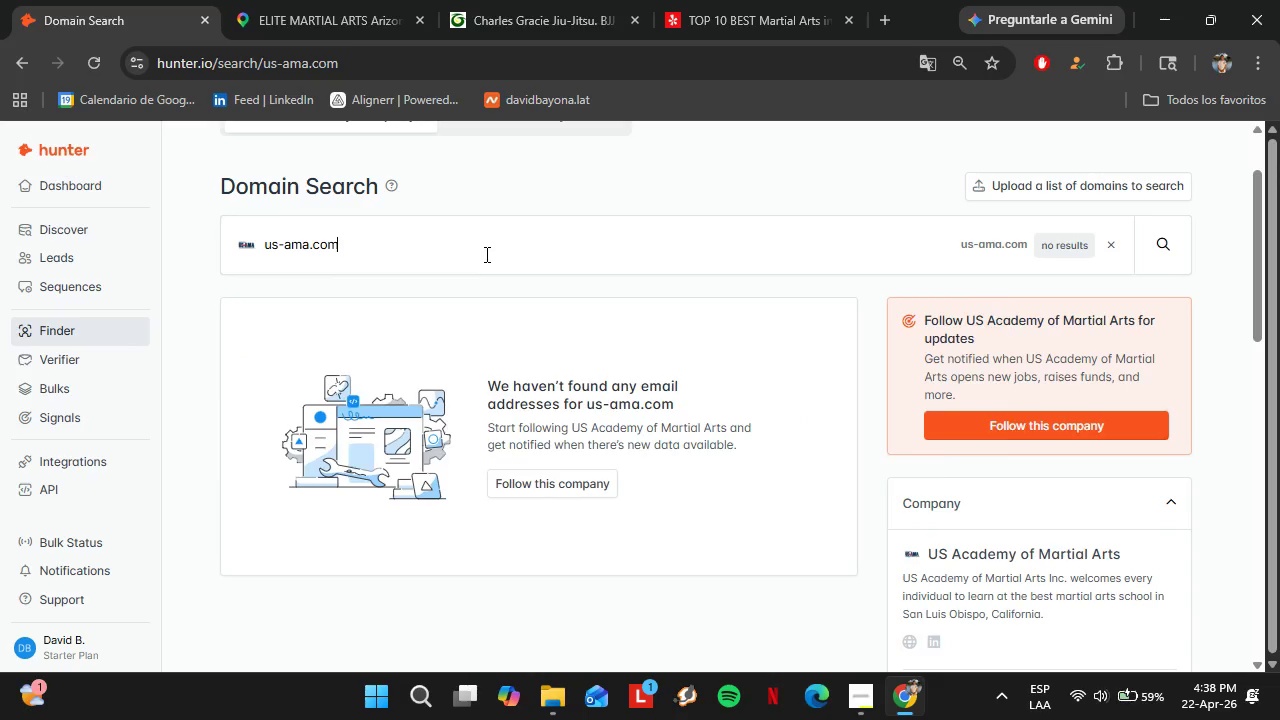 
double_click([485, 254])
 